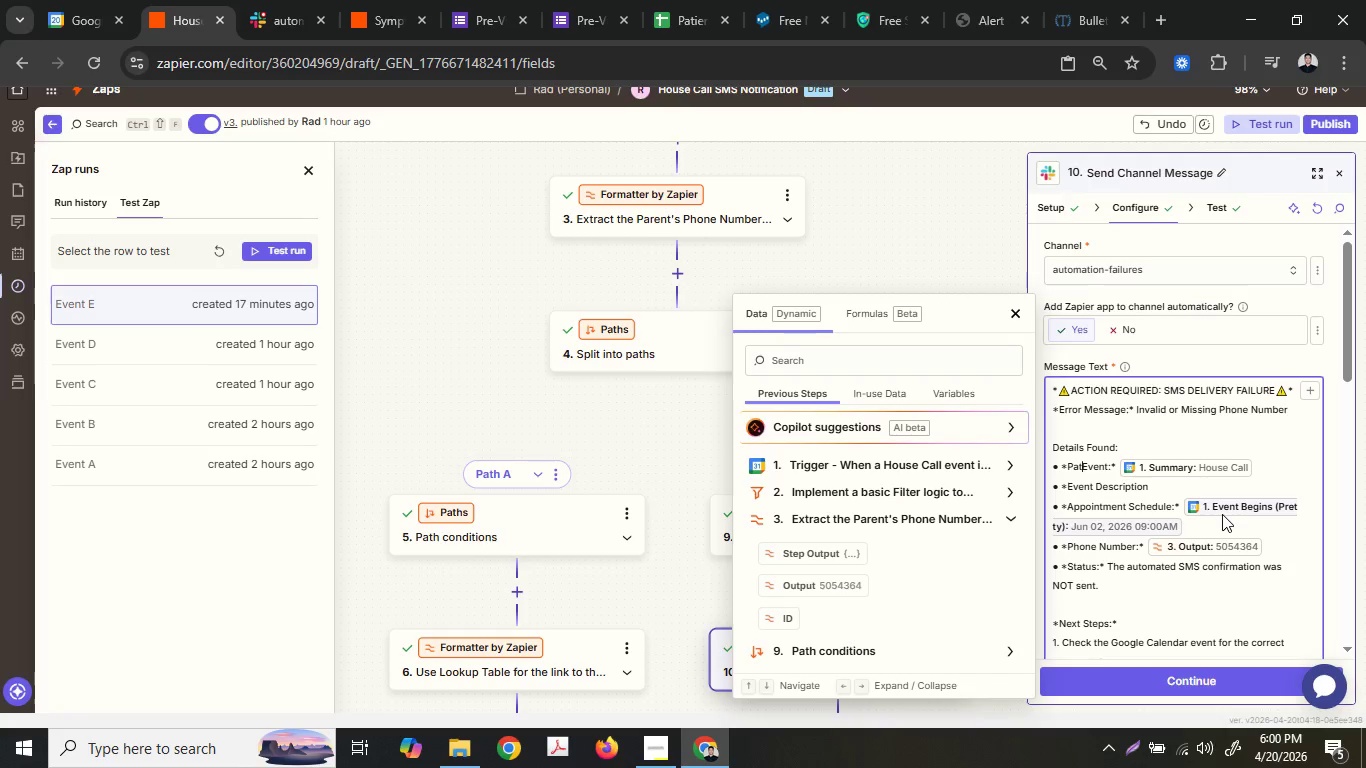 
key(Backspace)
 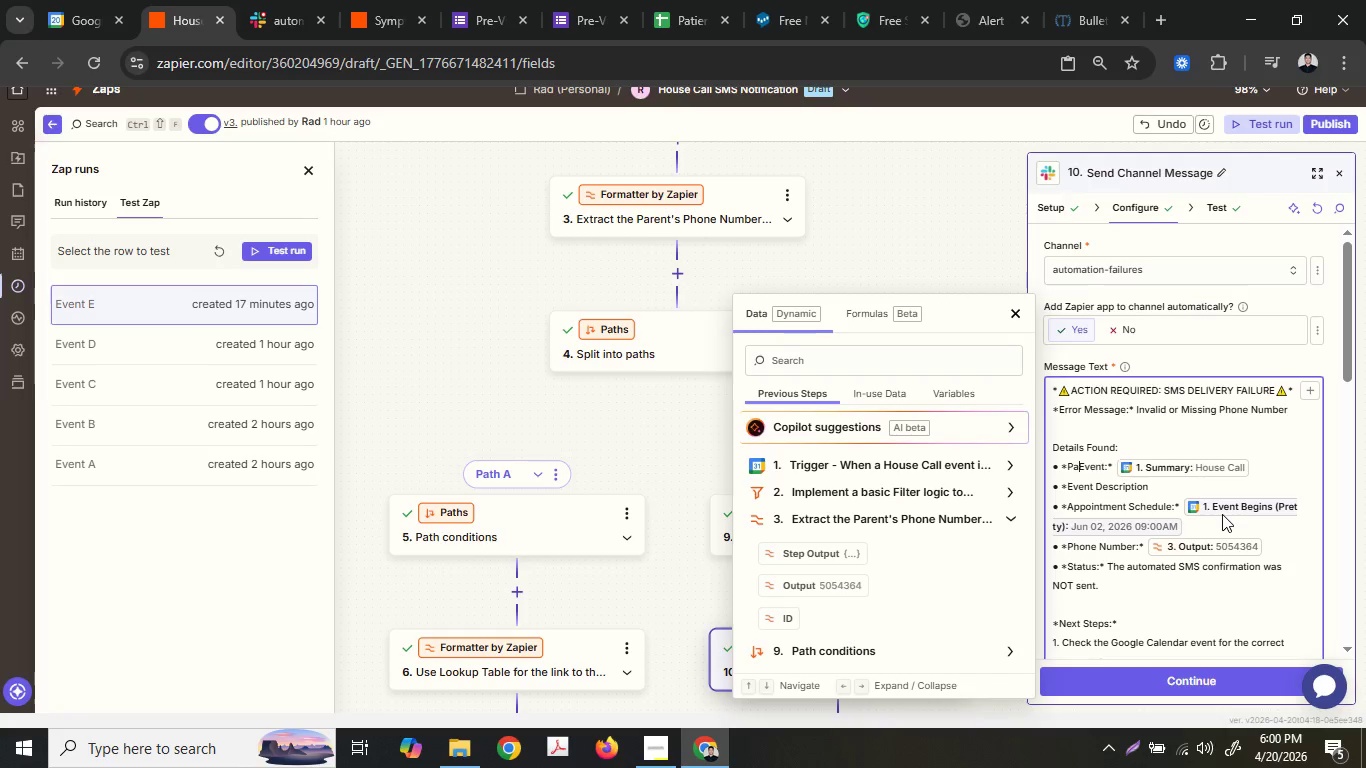 
key(Backspace)
 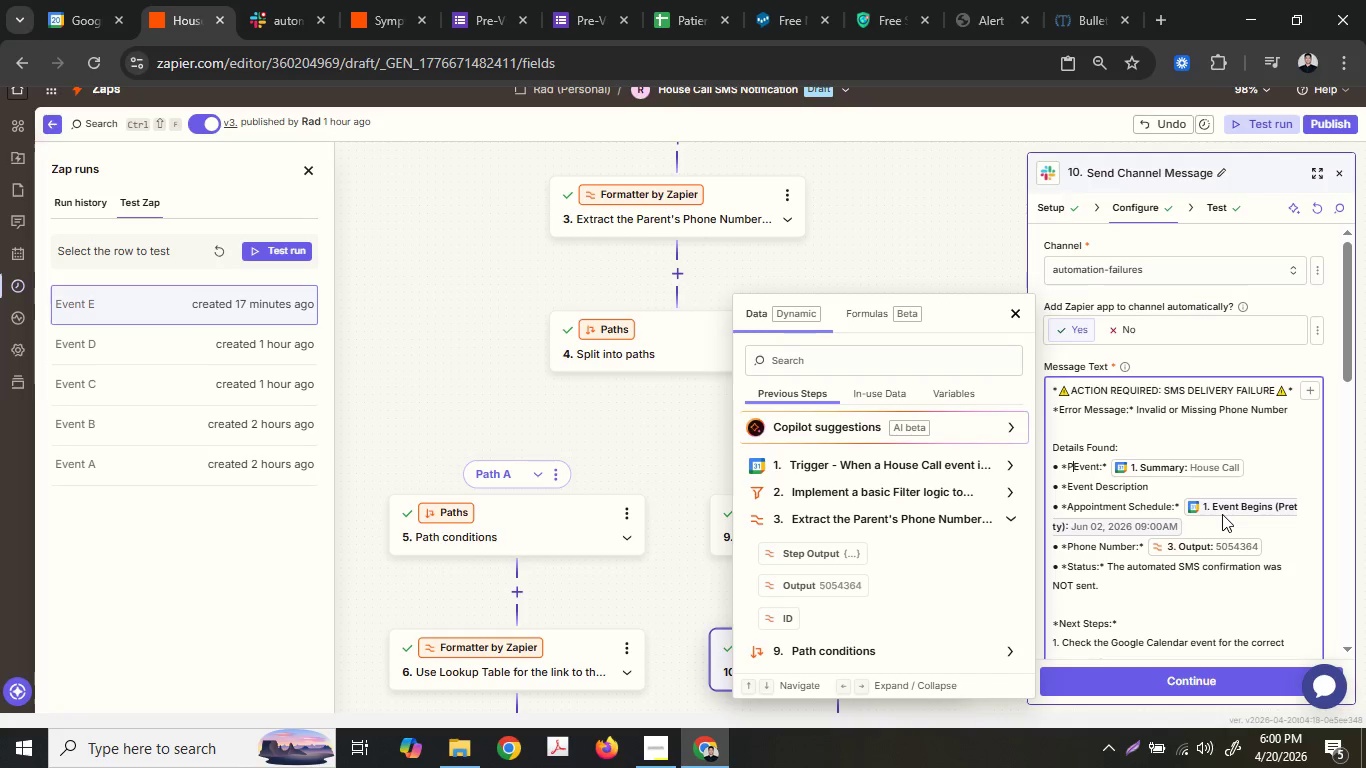 
key(Backspace)
 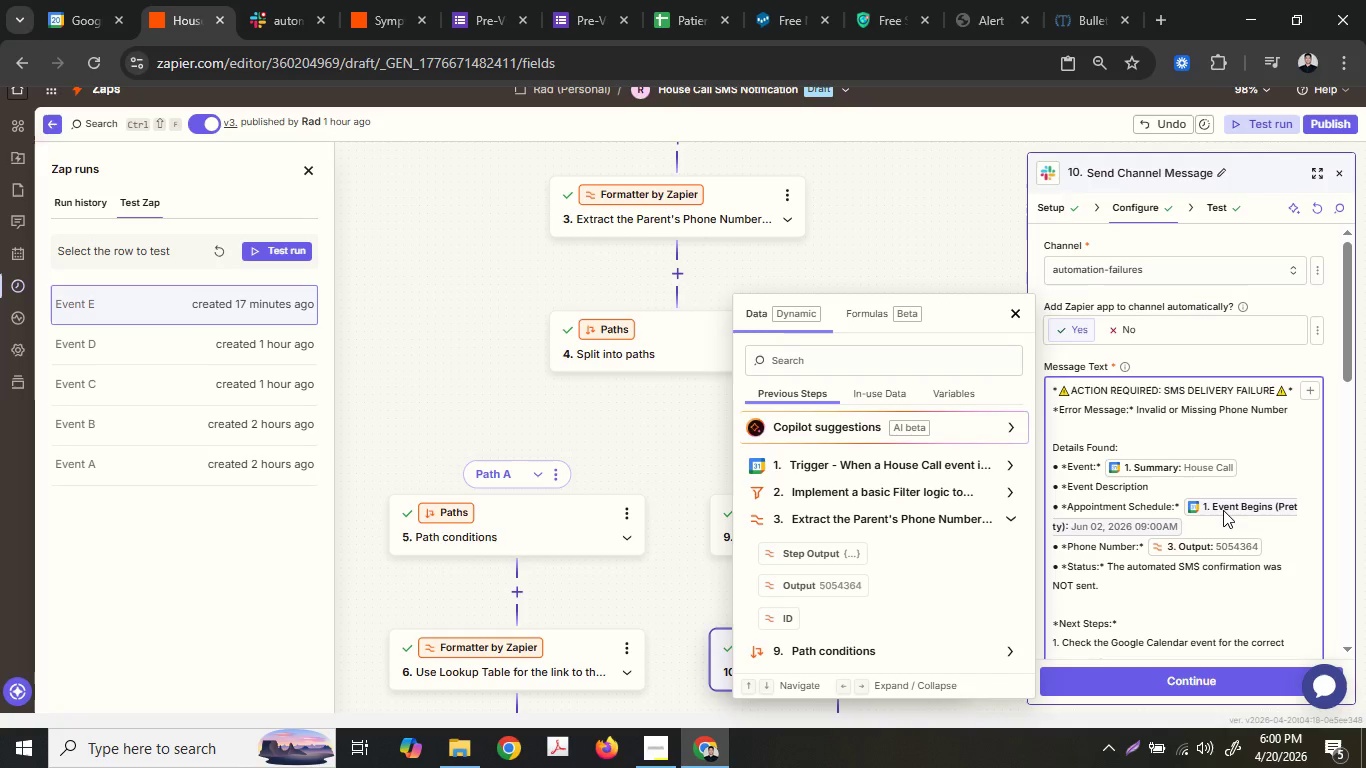 
hold_key(key=ArrowRight, duration=0.64)
 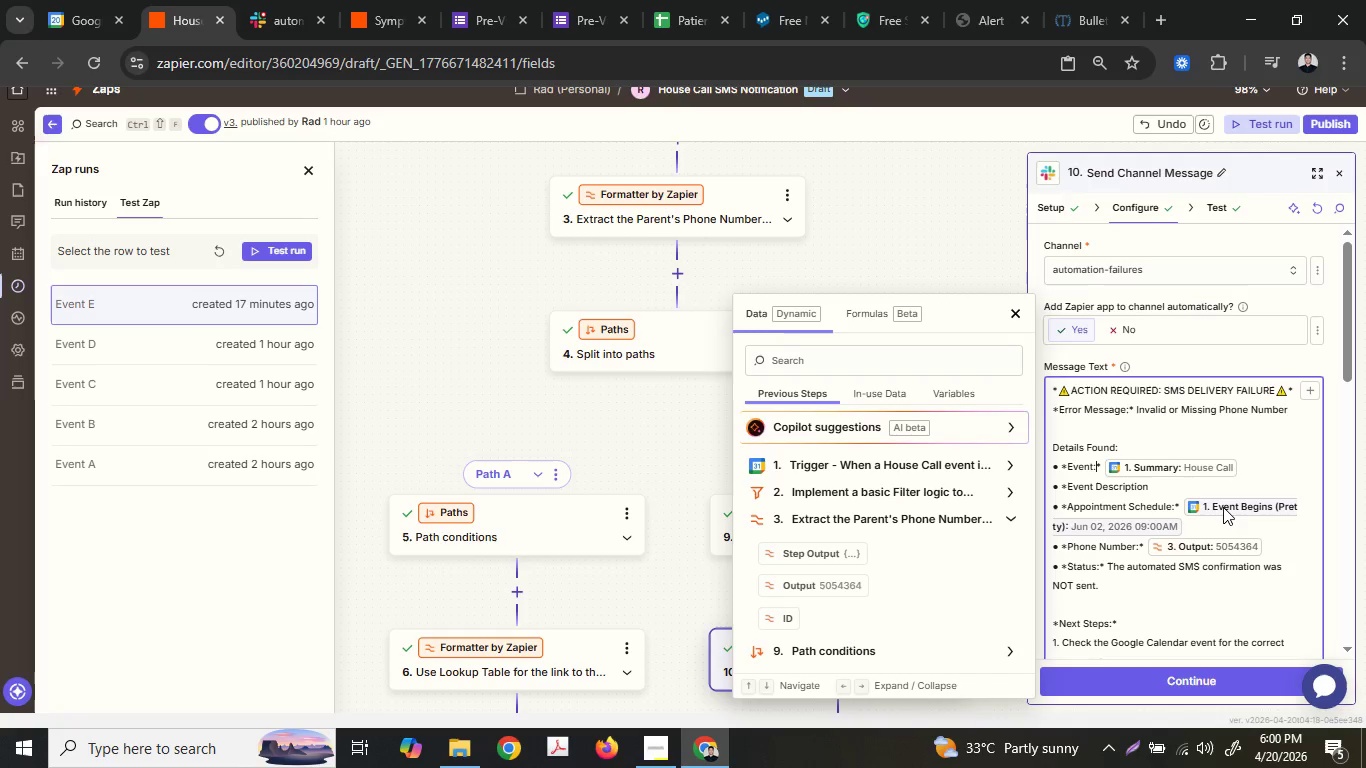 
key(ArrowLeft)
 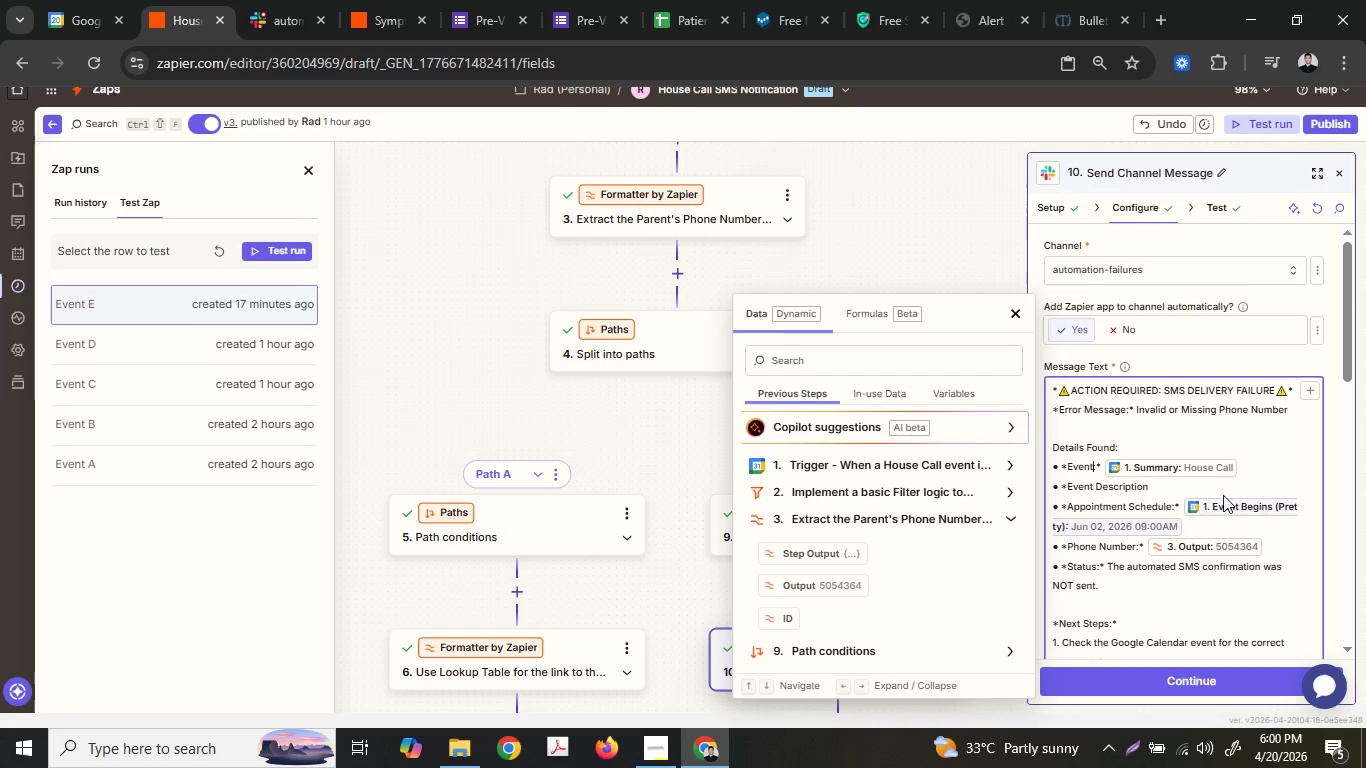 
type( Na,e)
 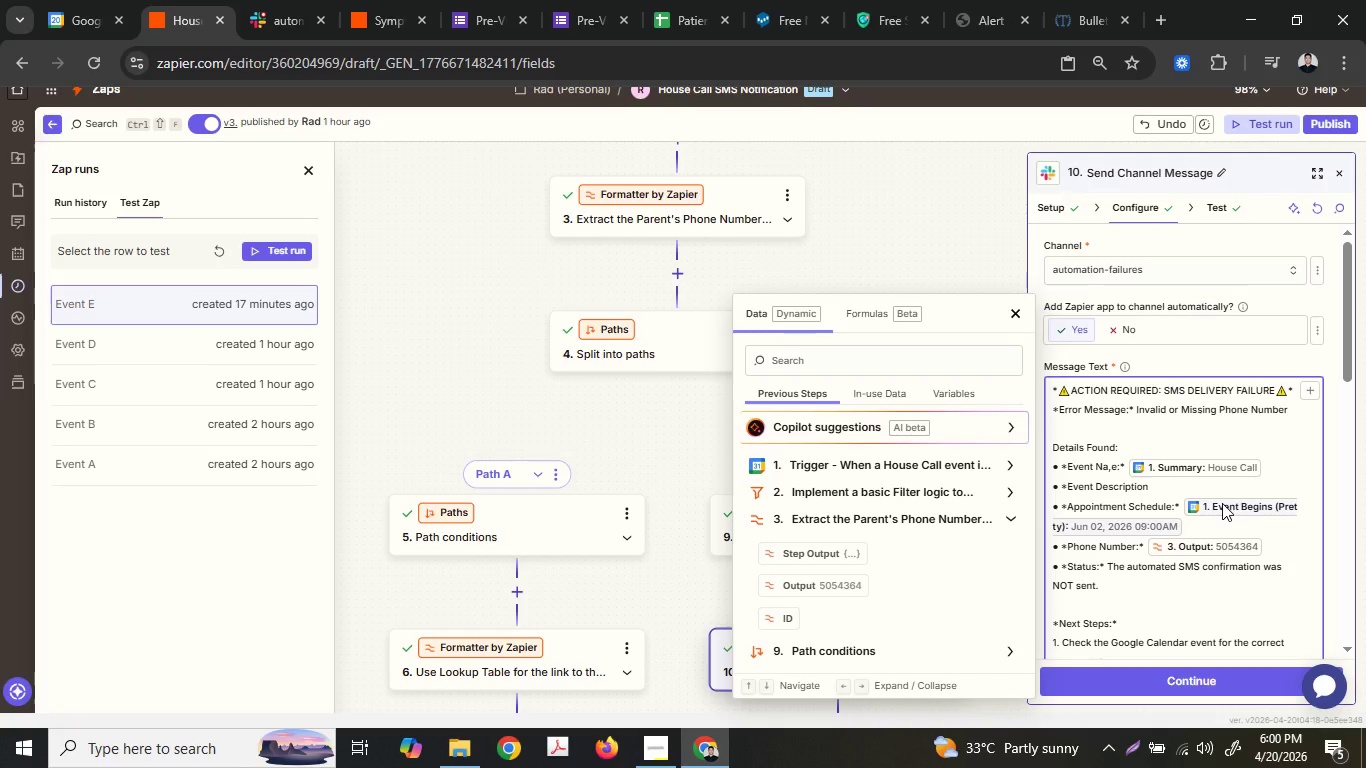 
 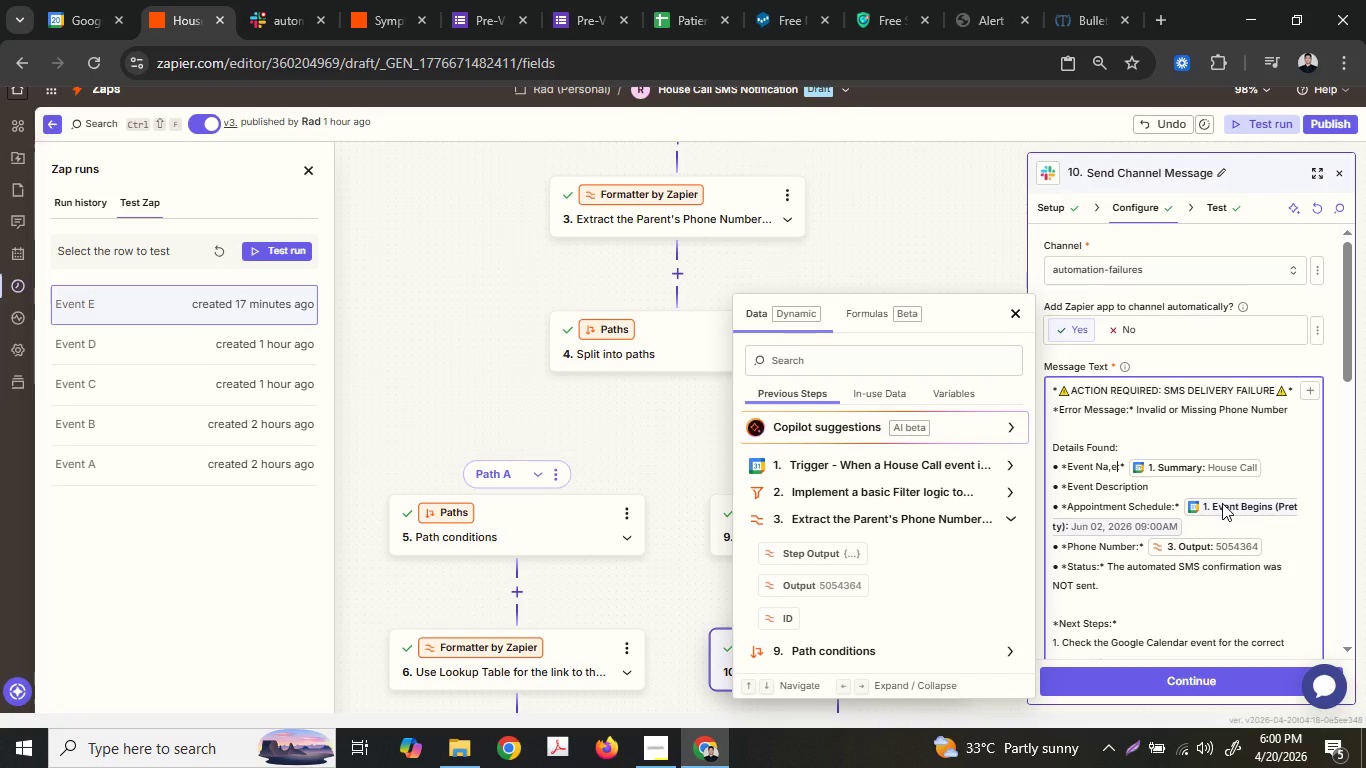 
key(Backspace)
key(Backspace)
type(me)
 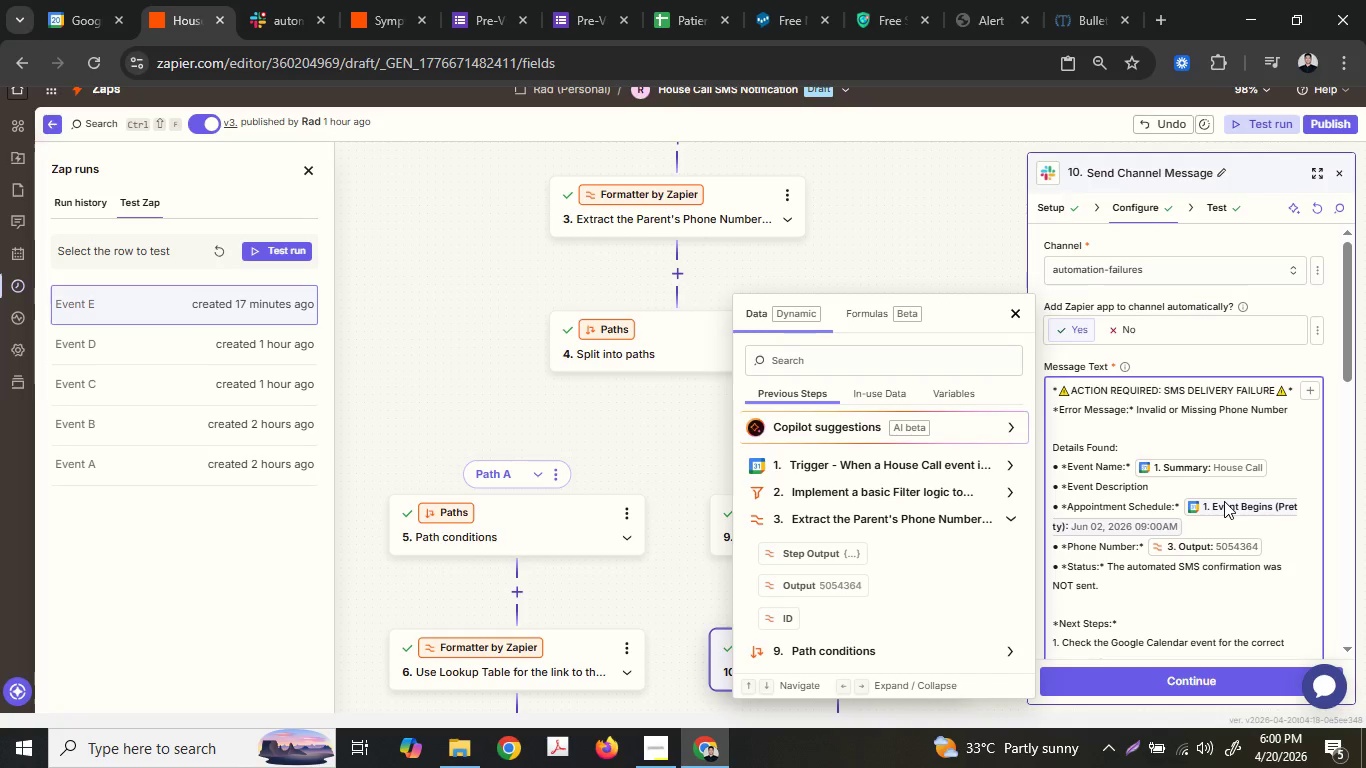 
key(ArrowDown)
 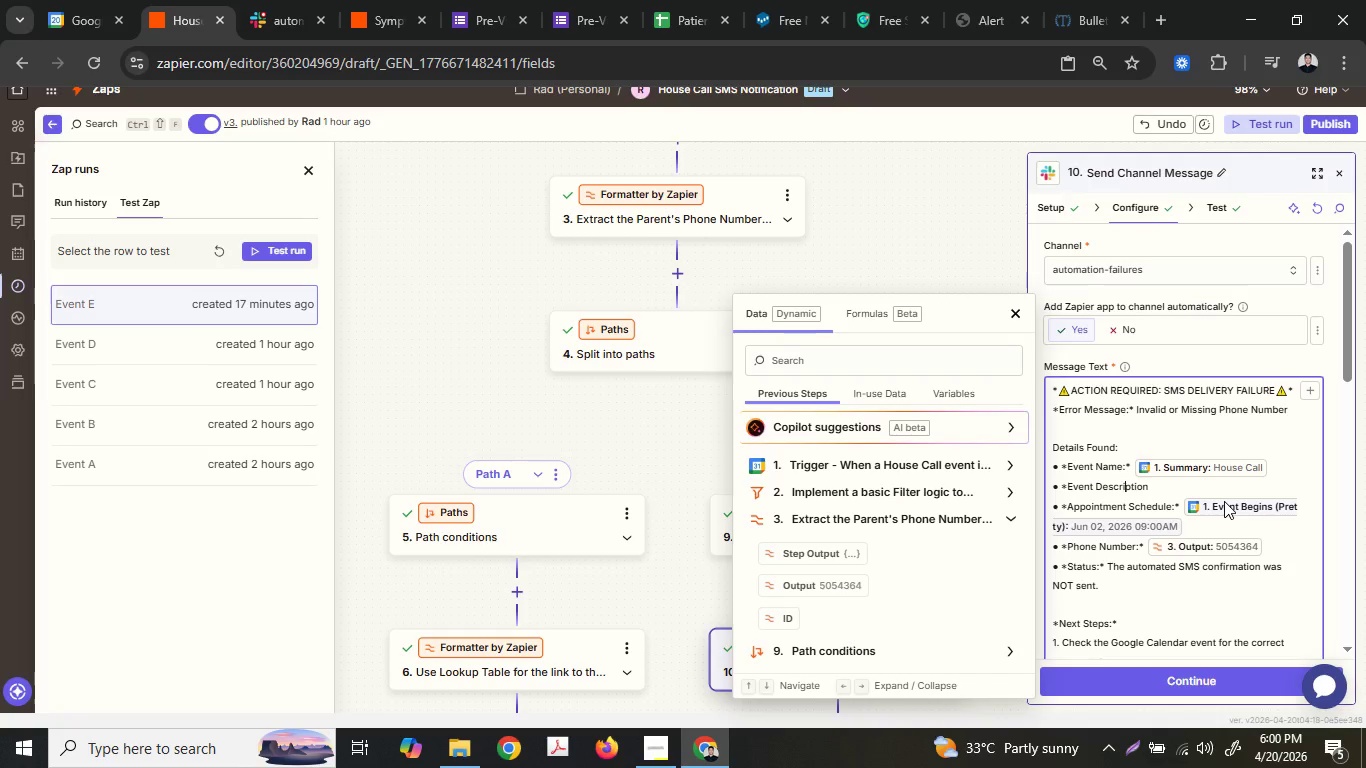 
key(ArrowRight)
 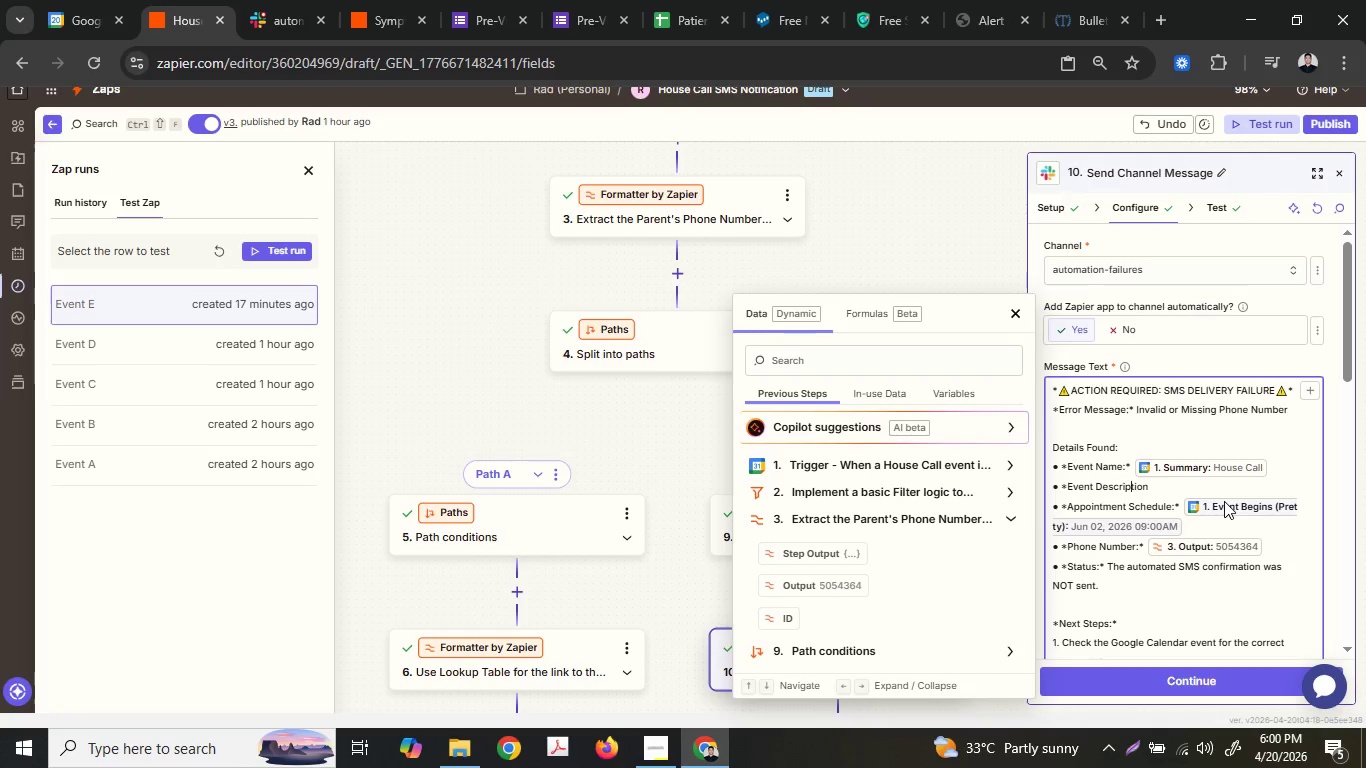 
key(ArrowRight)
 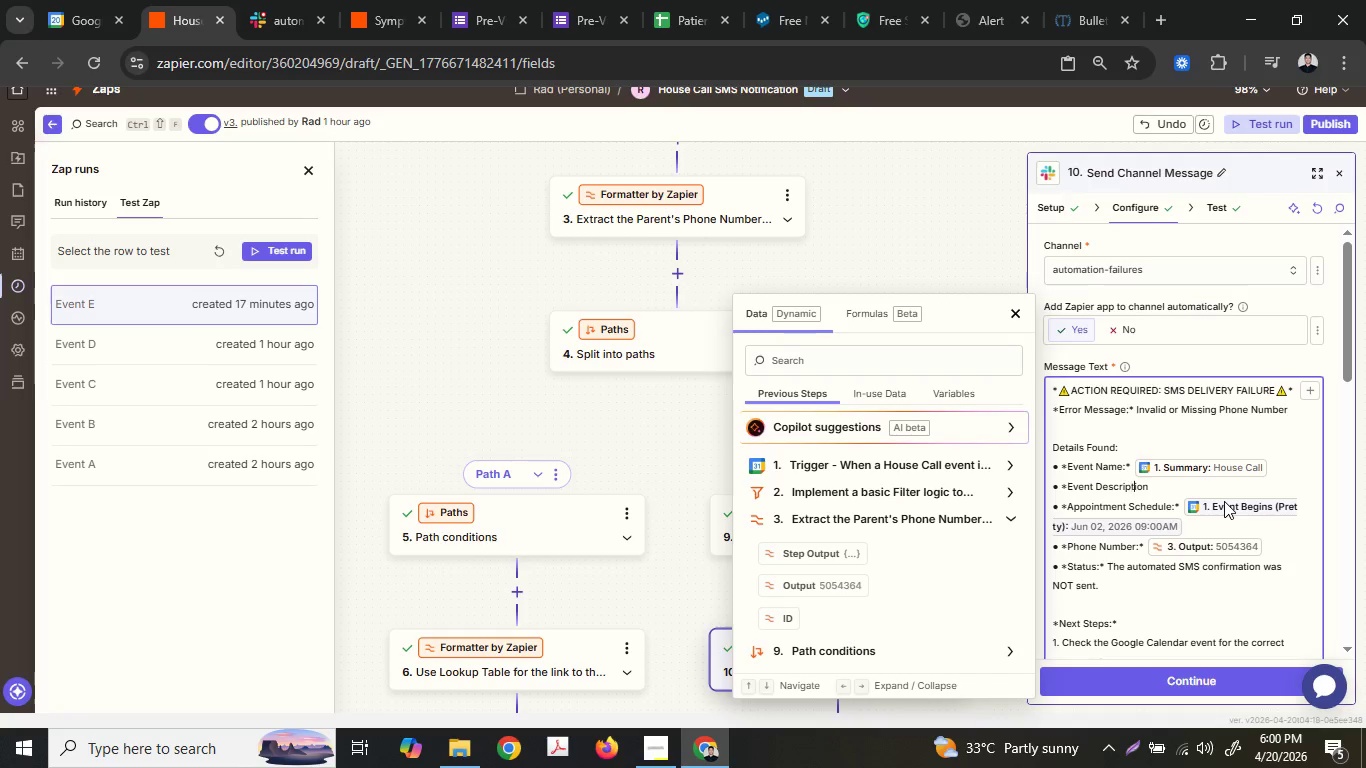 
key(ArrowRight)
 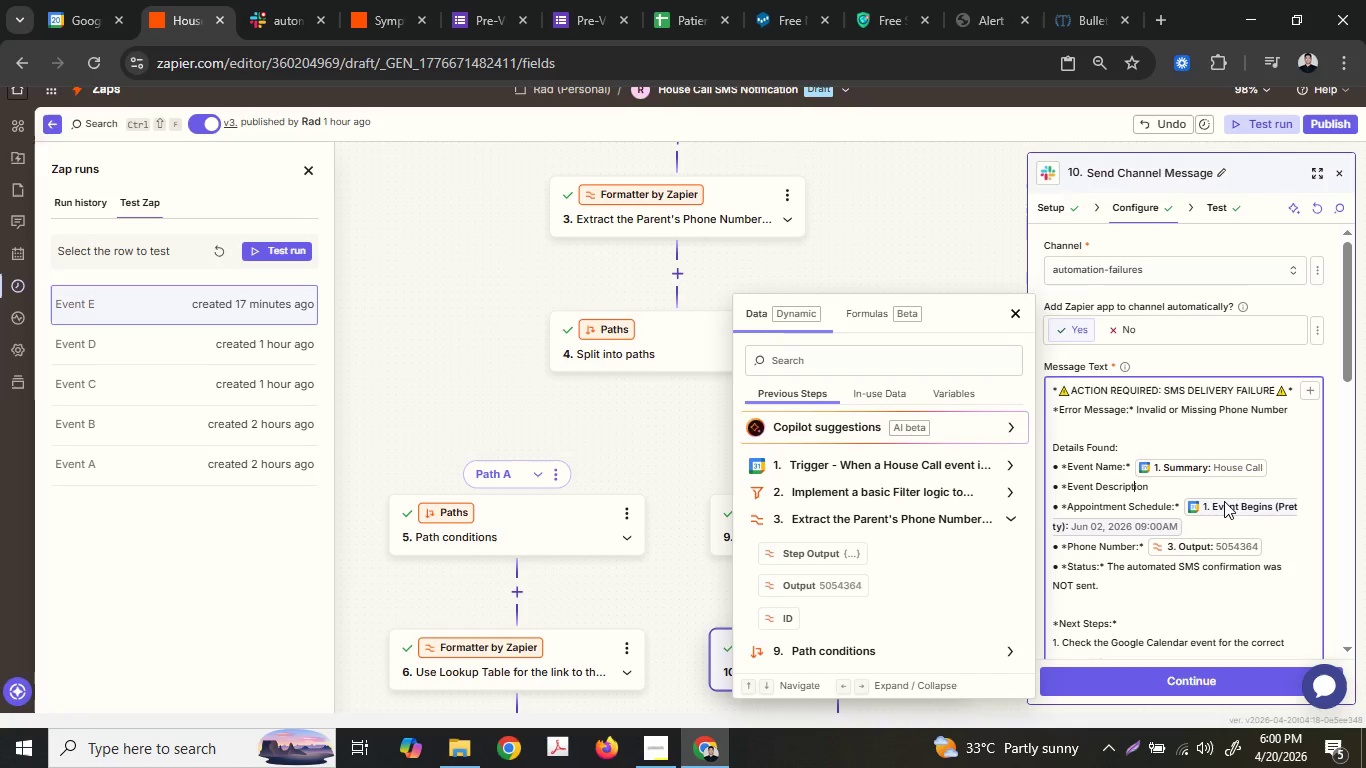 
key(ArrowRight)
 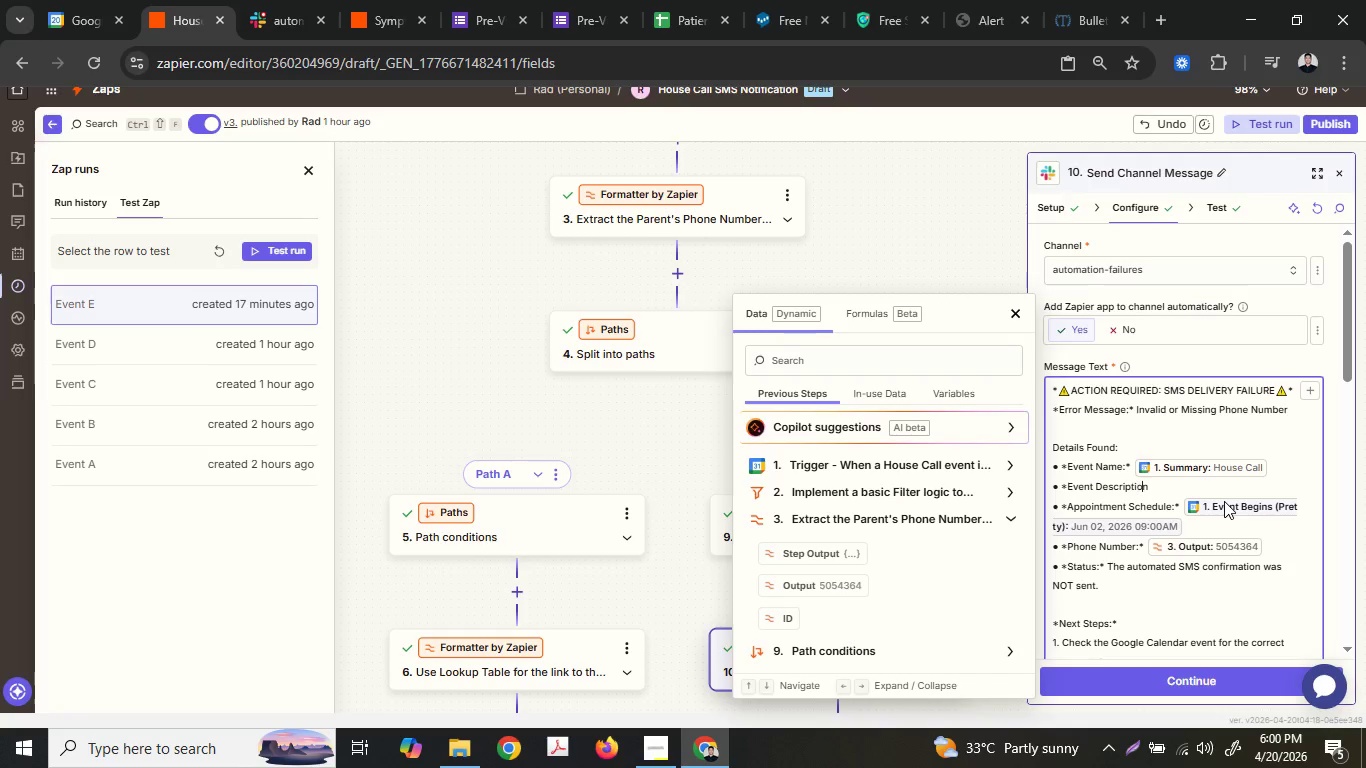 
key(ArrowRight)
 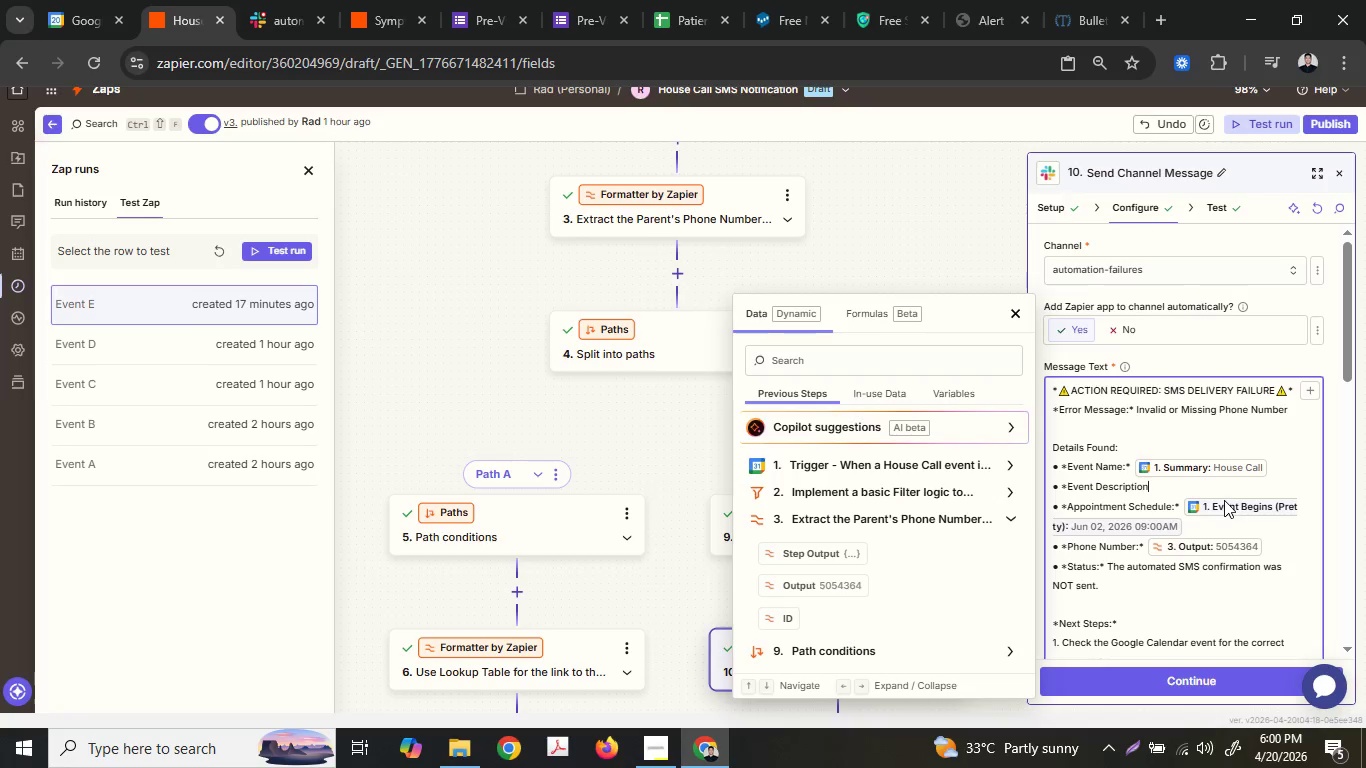 
key(ArrowRight)
 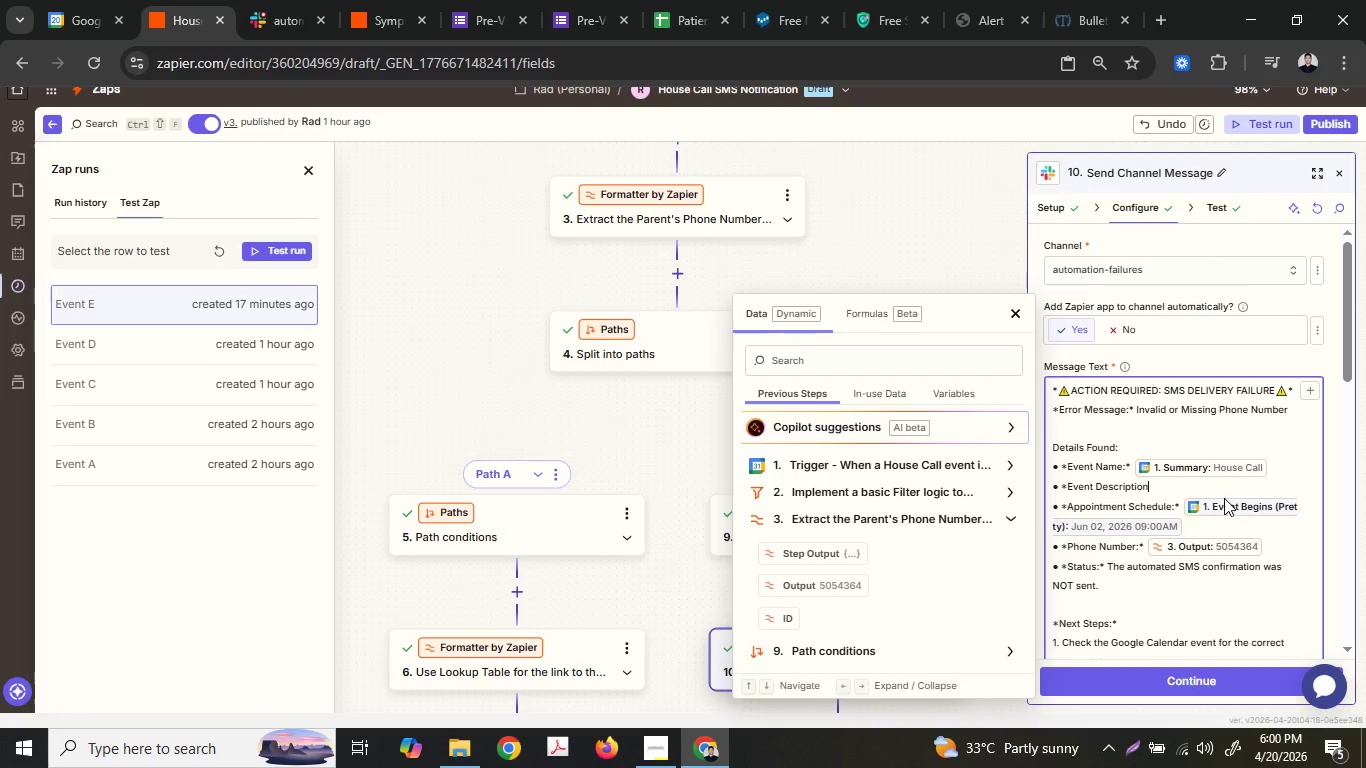 
key(Shift+Semicolon)
 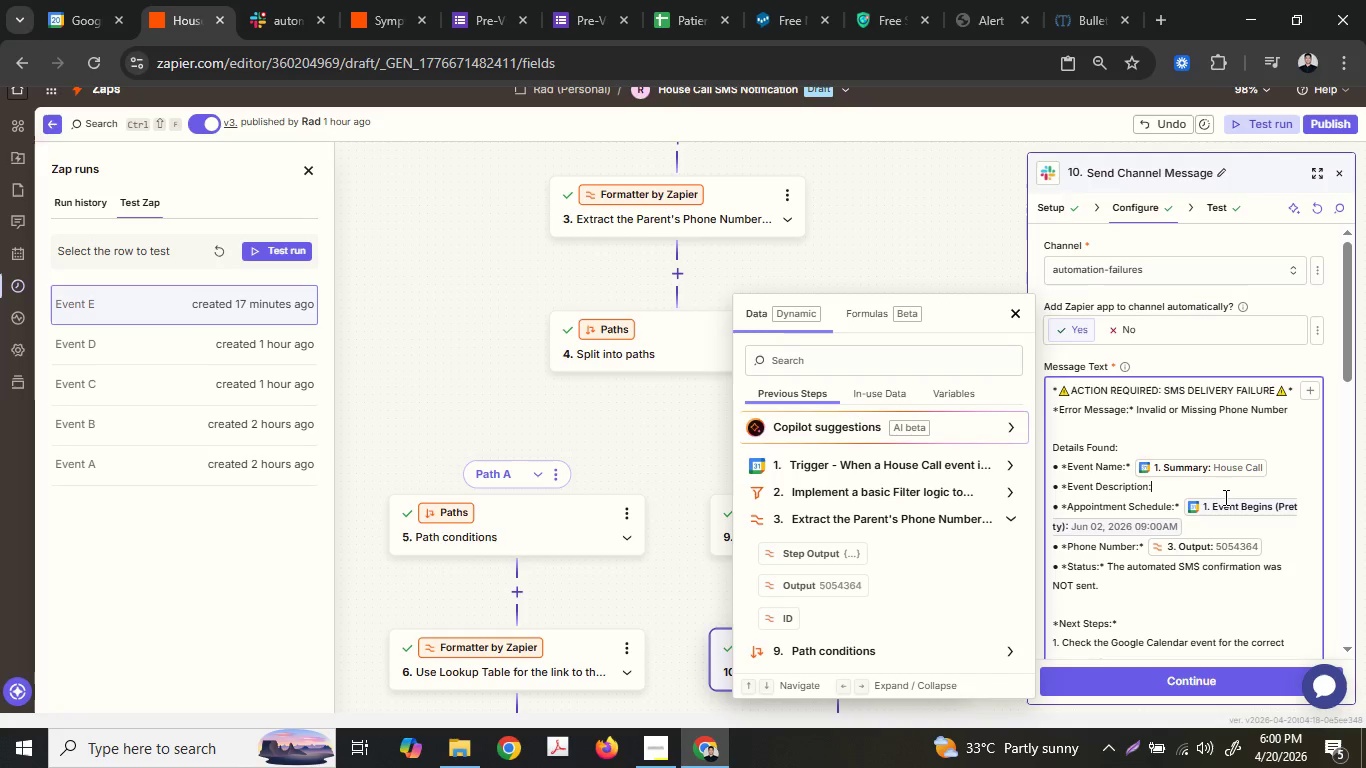 
key(Shift+8)
 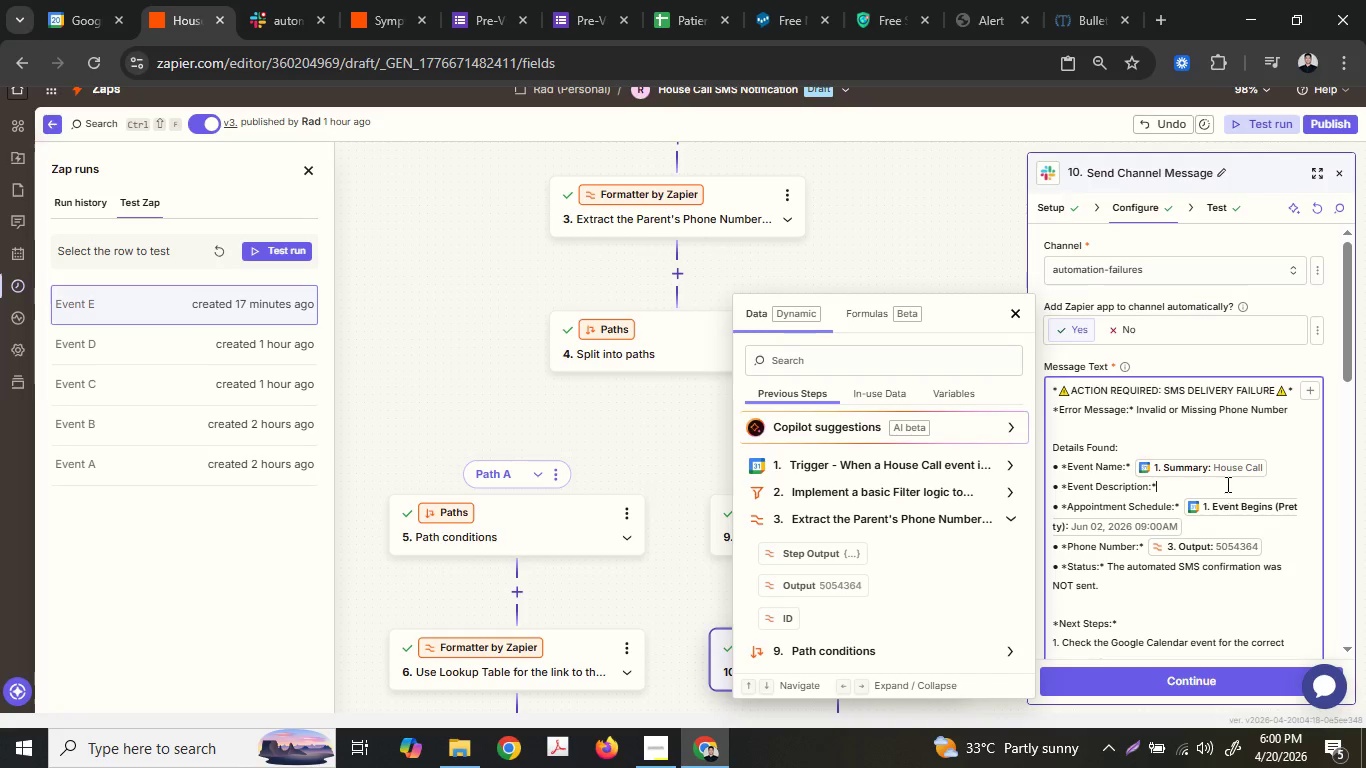 
key(Space)
 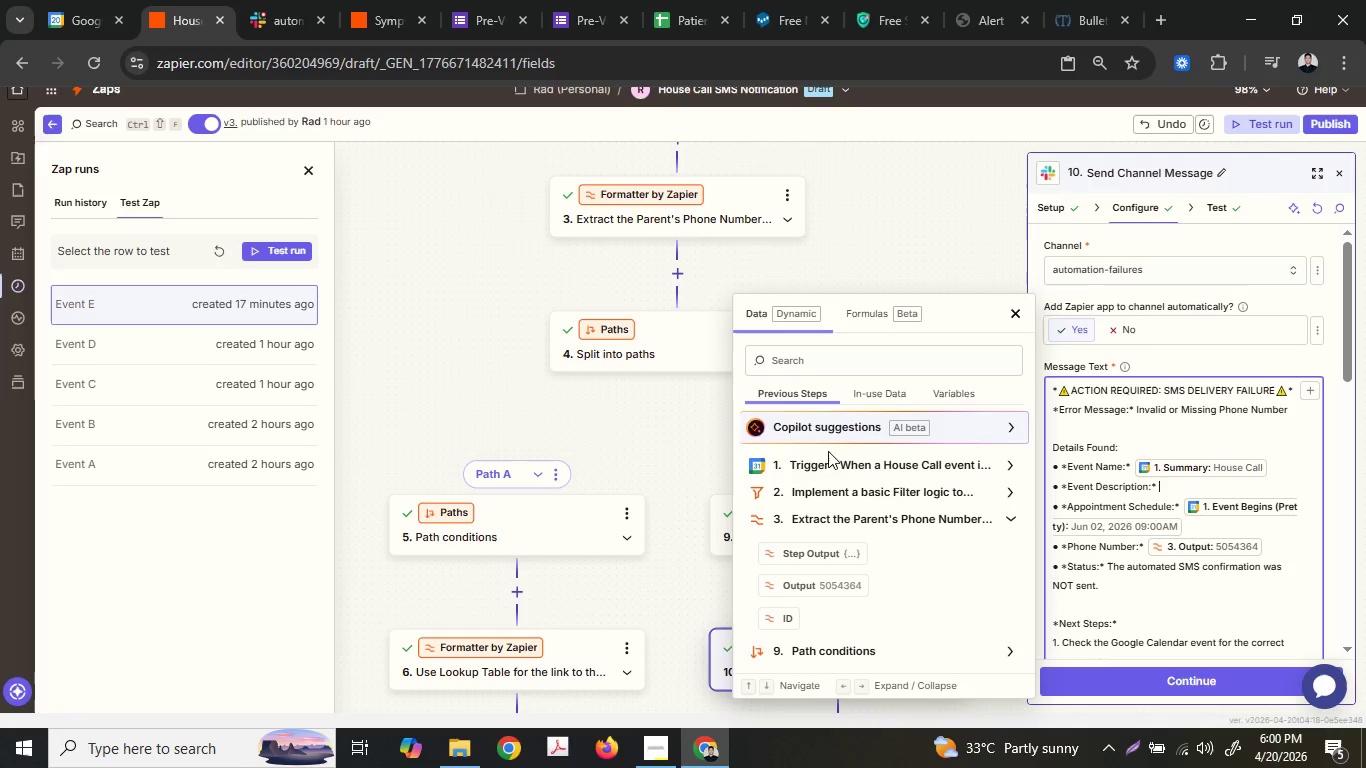 
left_click([812, 356])
 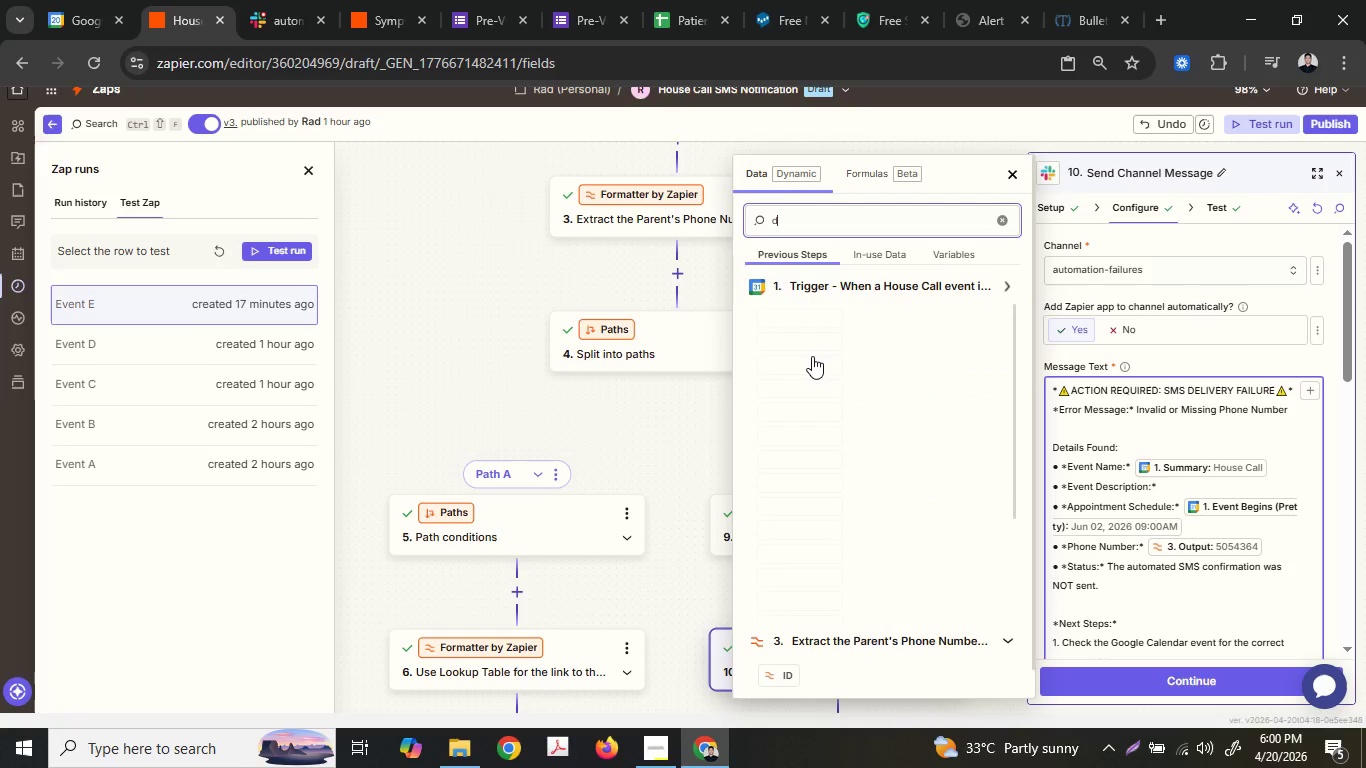 
type(desc)
 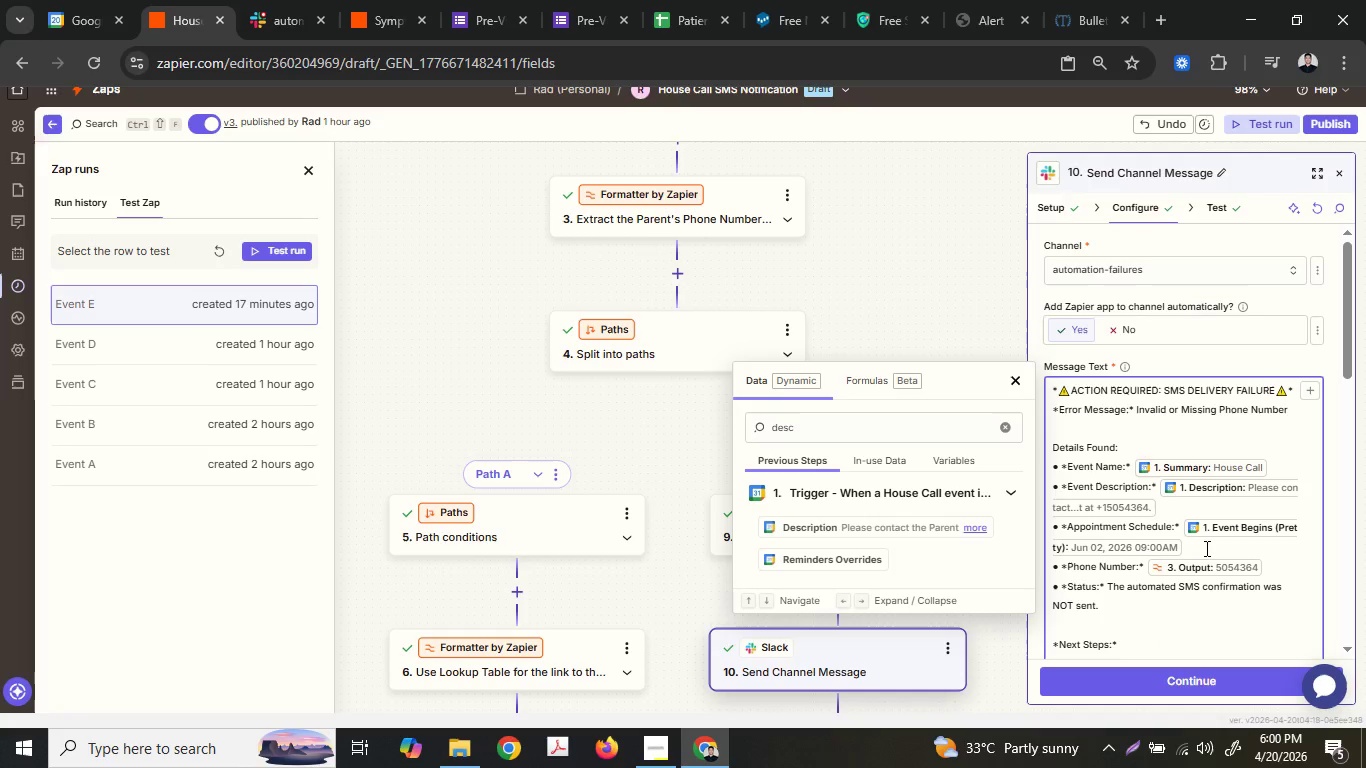 
left_click([1226, 548])
 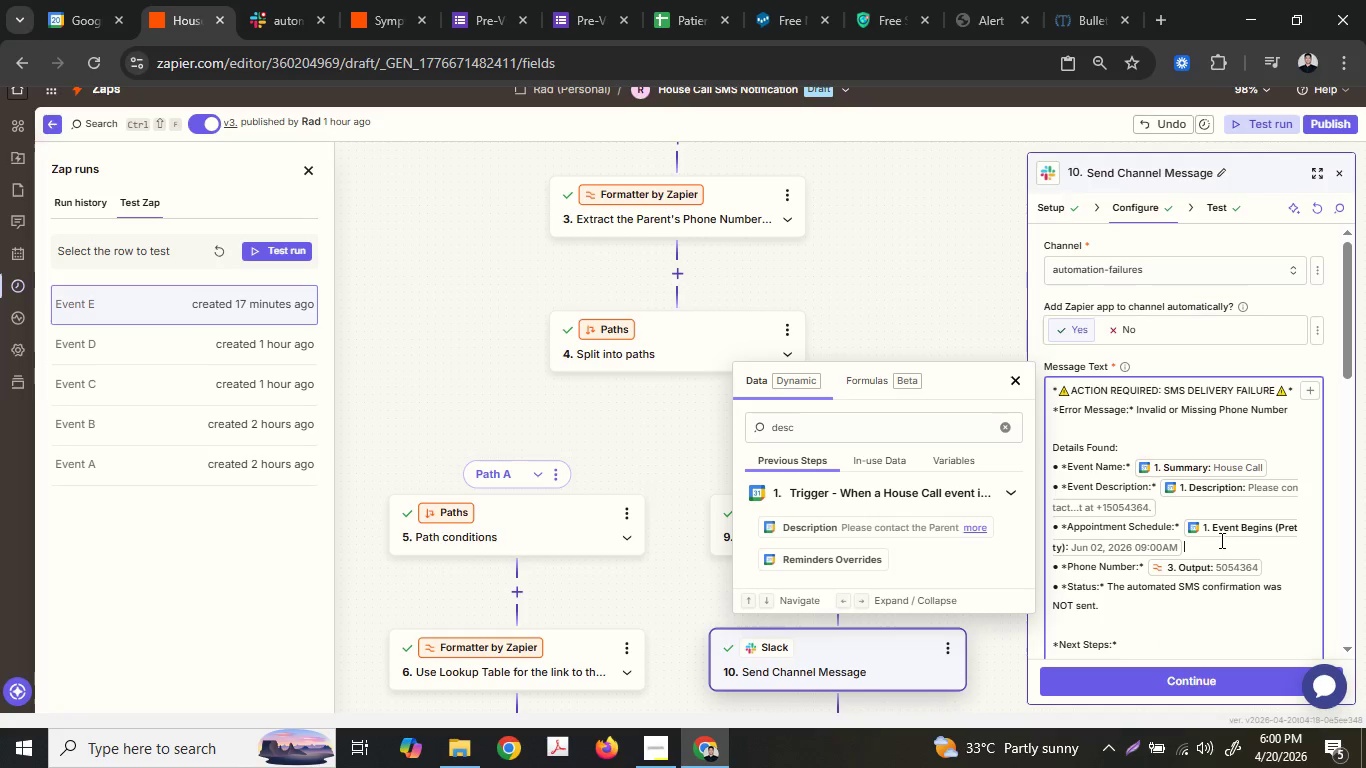 
scroll: coordinate [1220, 540], scroll_direction: down, amount: 1.0
 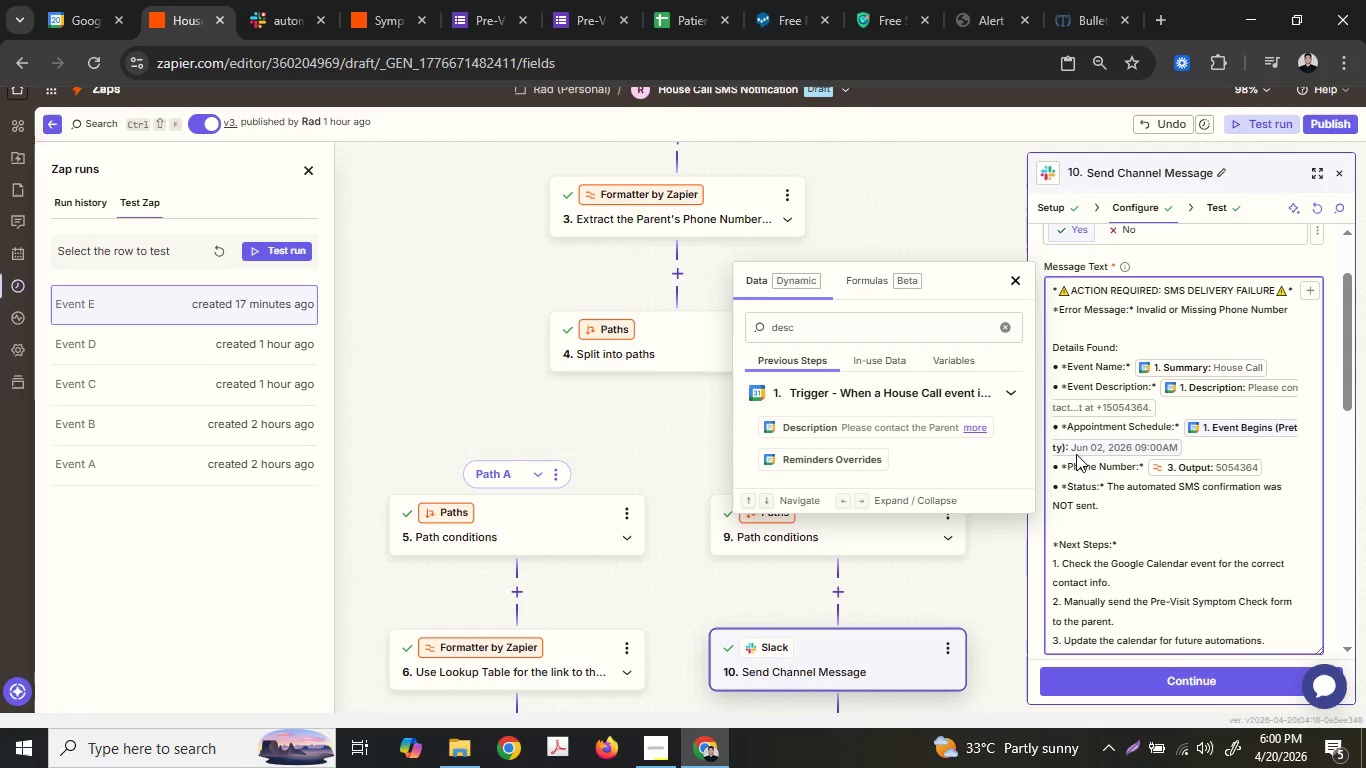 
left_click([1054, 478])
 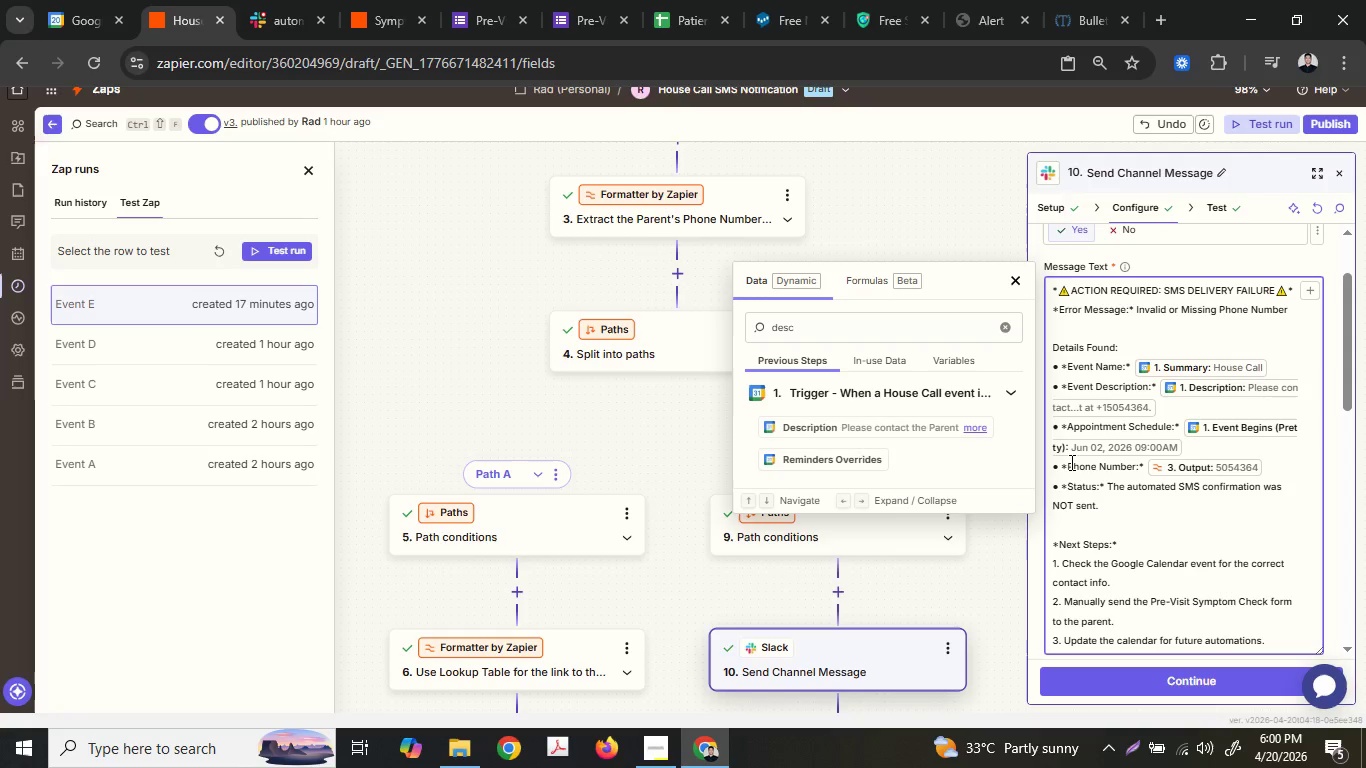 
left_click([1069, 462])
 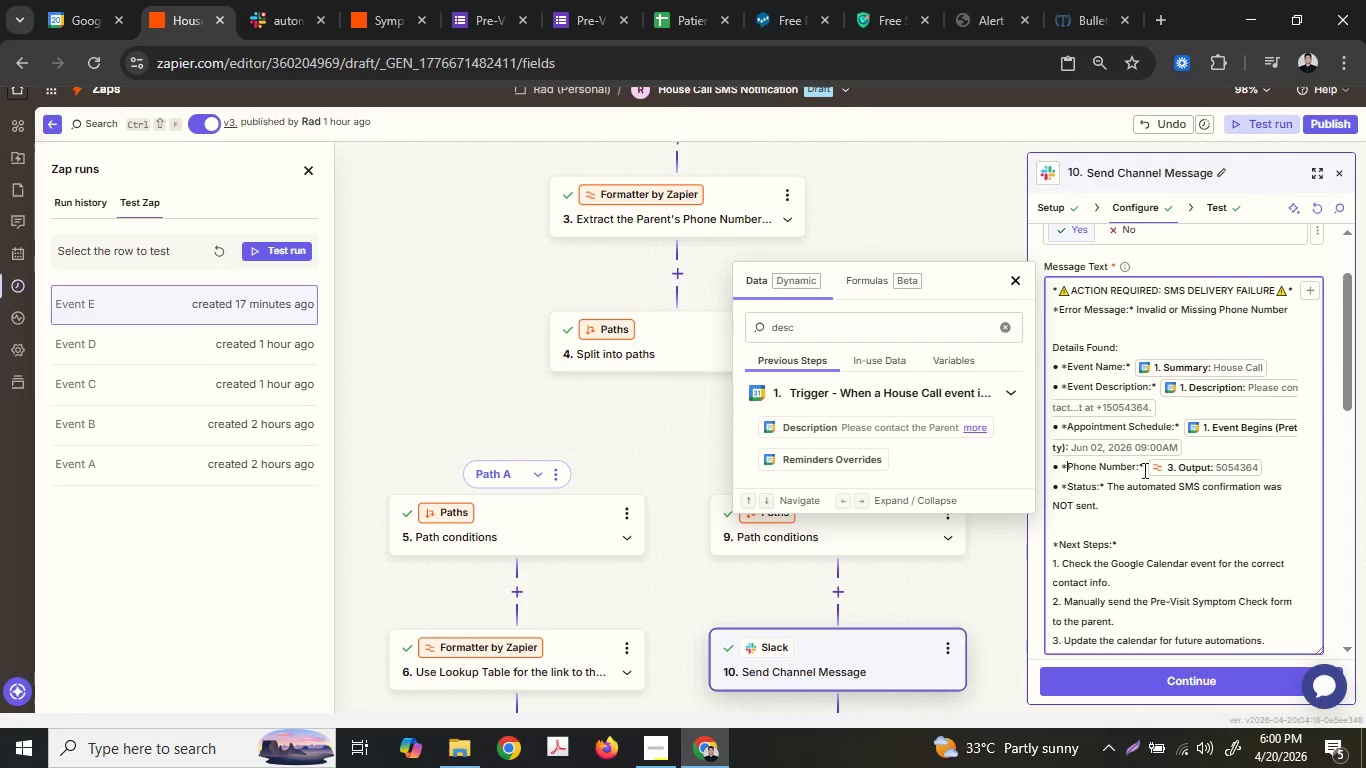 
type(Extrac)
 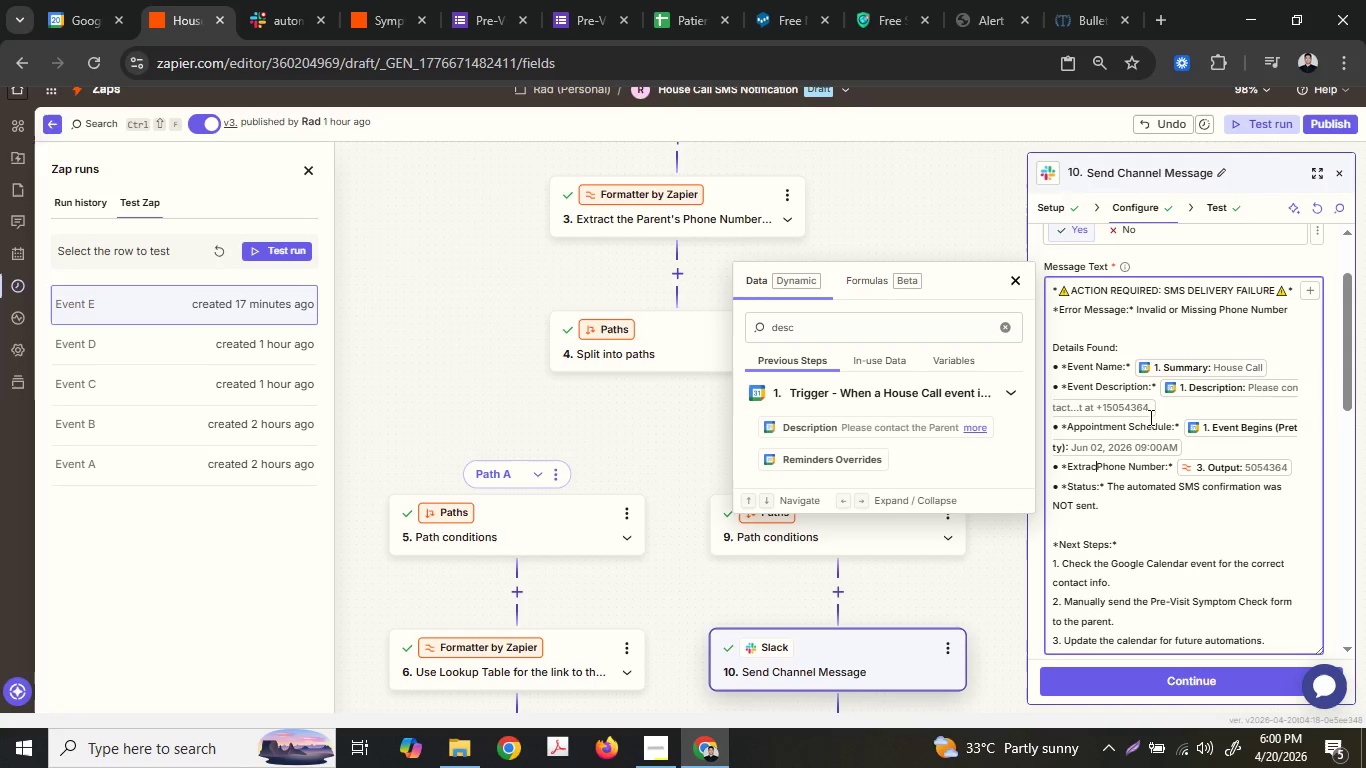 
type(ted )
 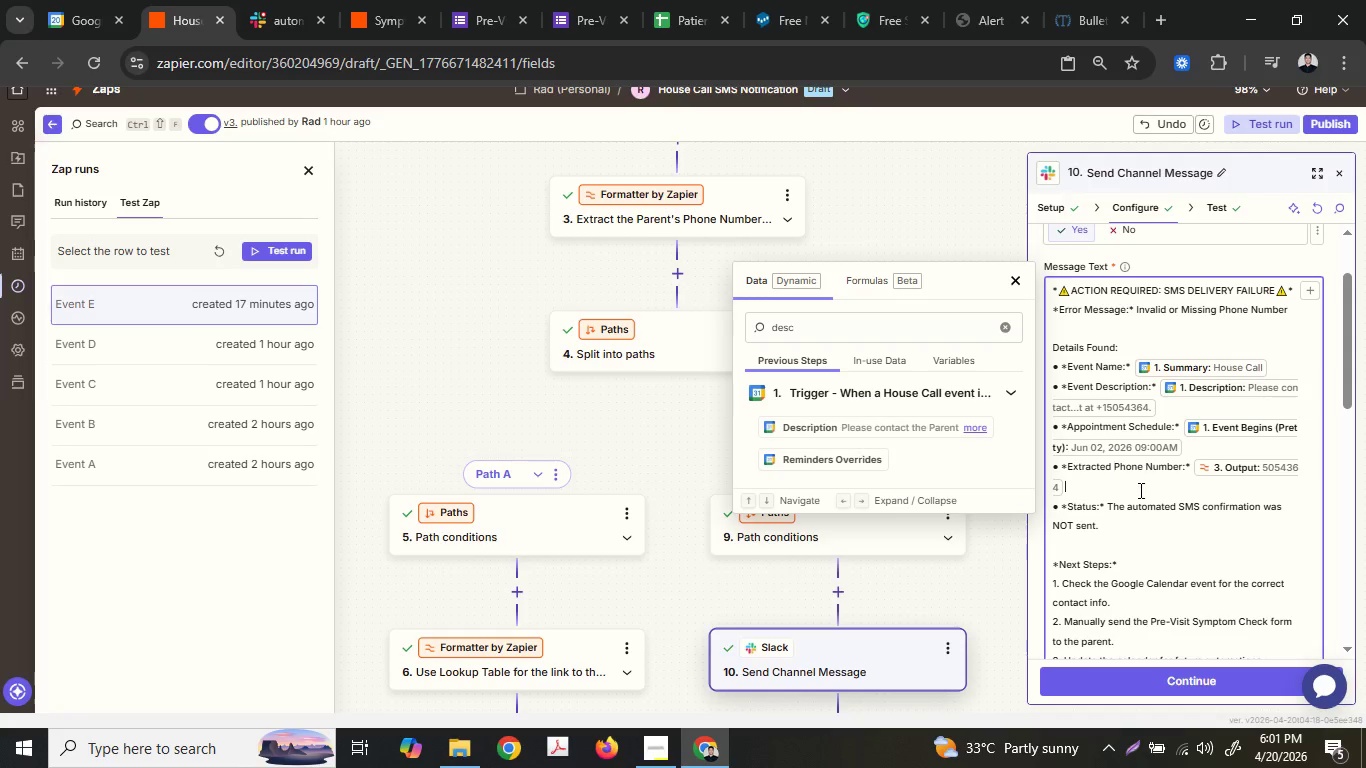 
left_click_drag(start_coordinate=[1139, 490], to_coordinate=[1019, 453])
 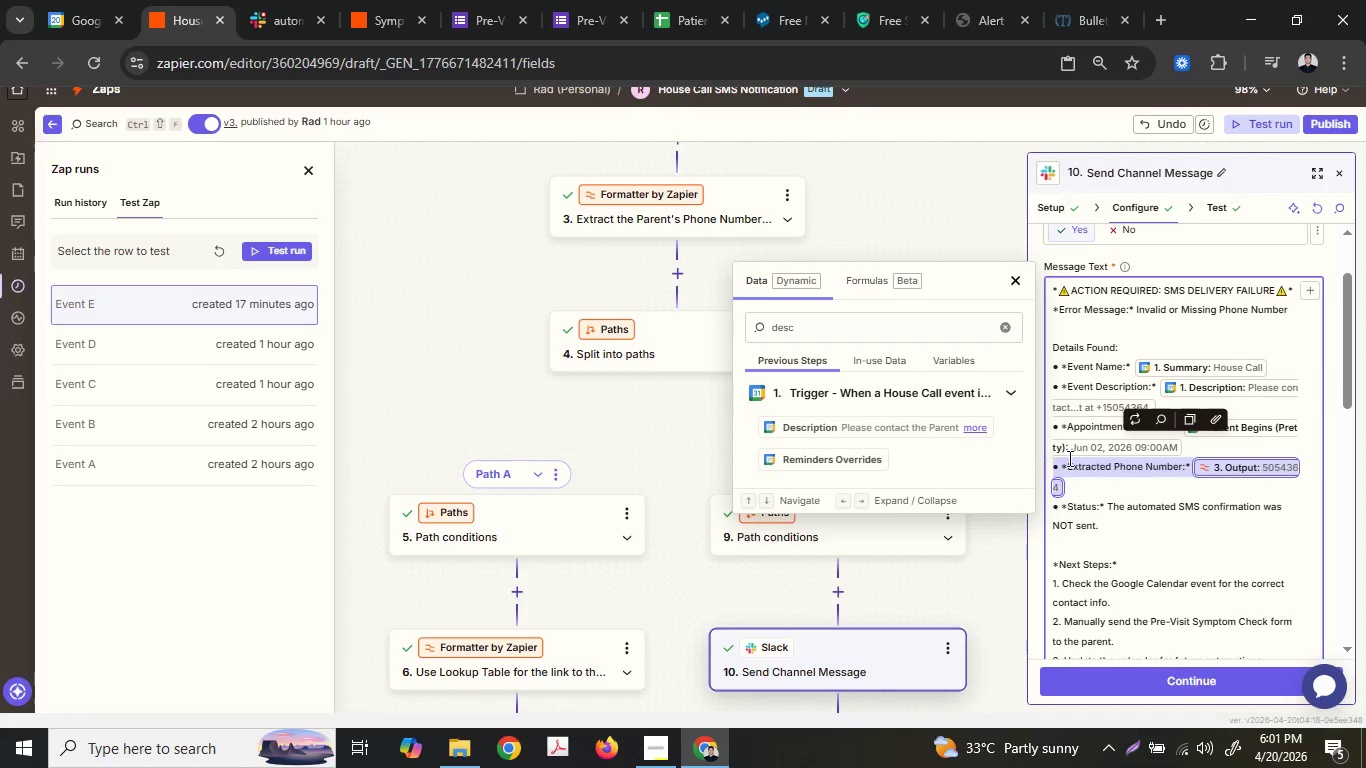 
key(Control+ControlLeft)
 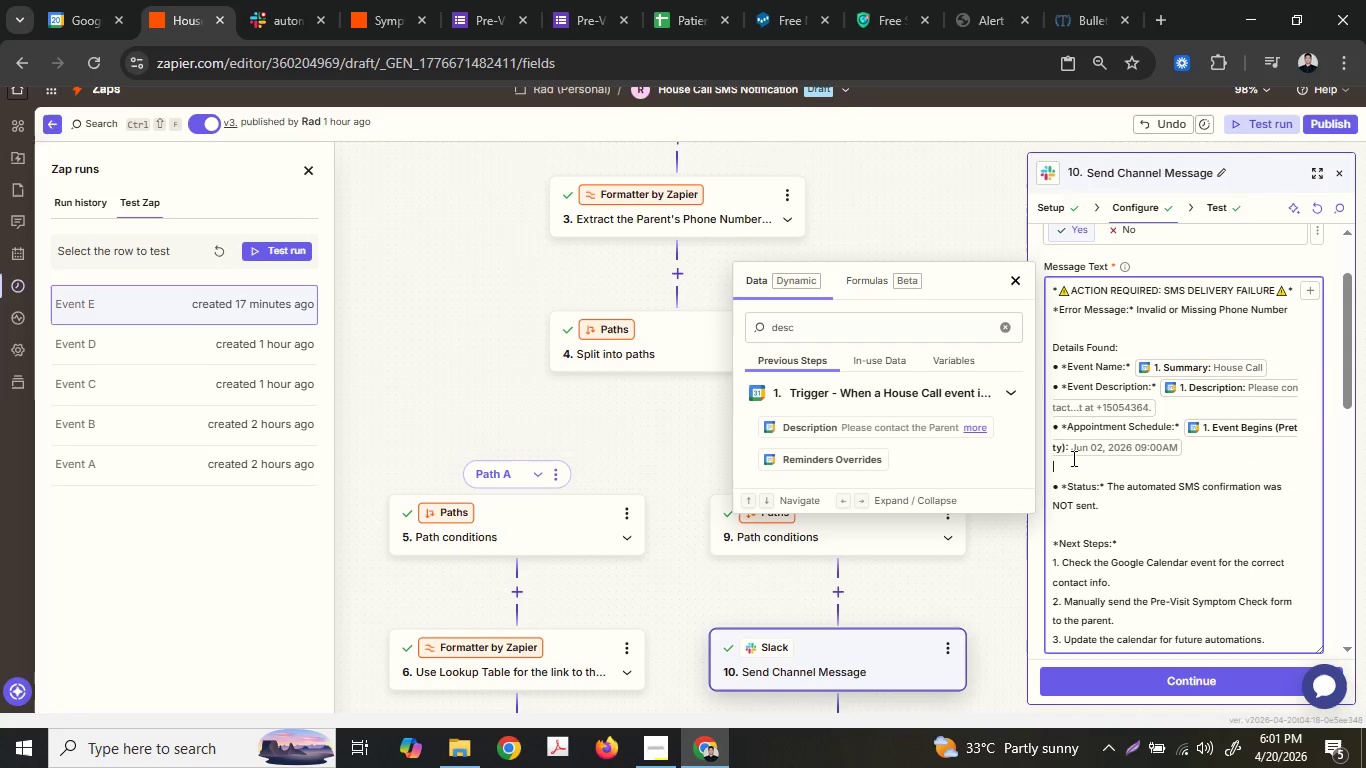 
key(Control+X)
 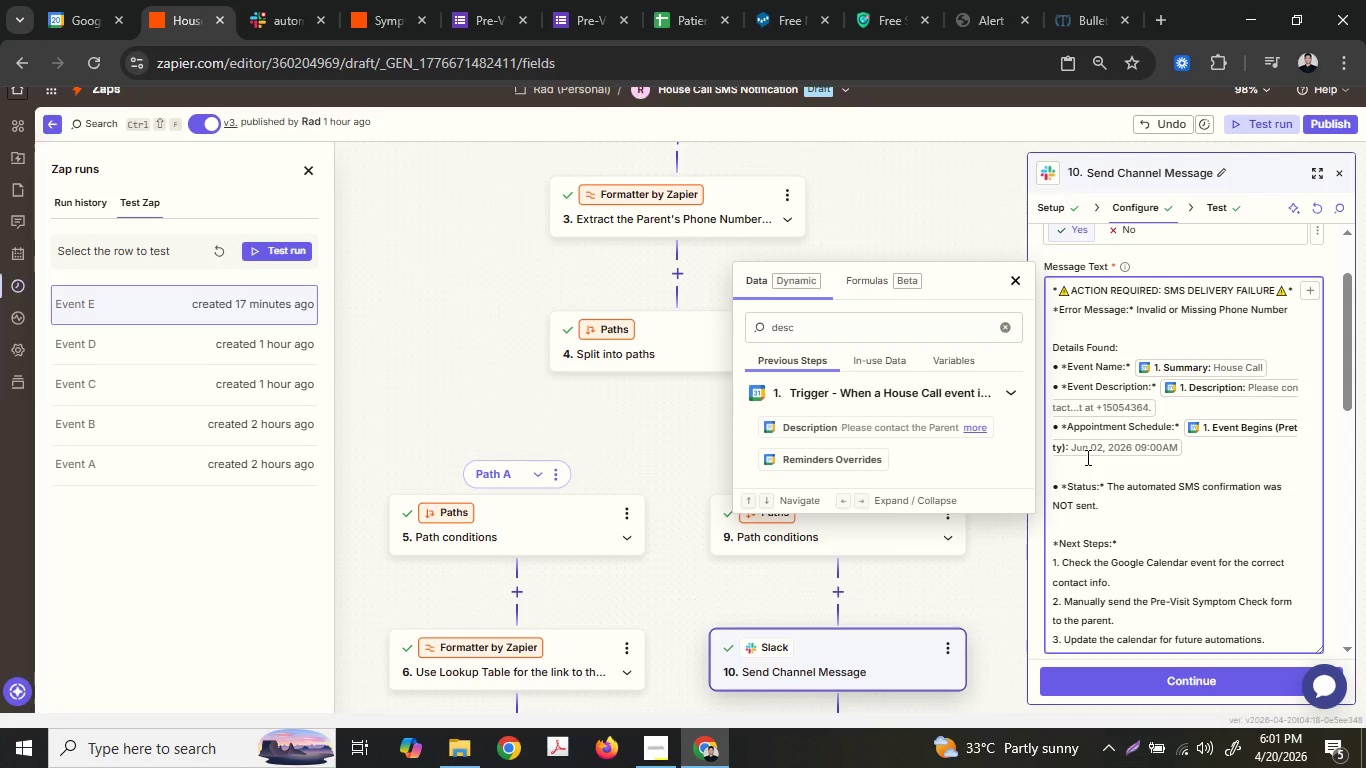 
key(Delete)
 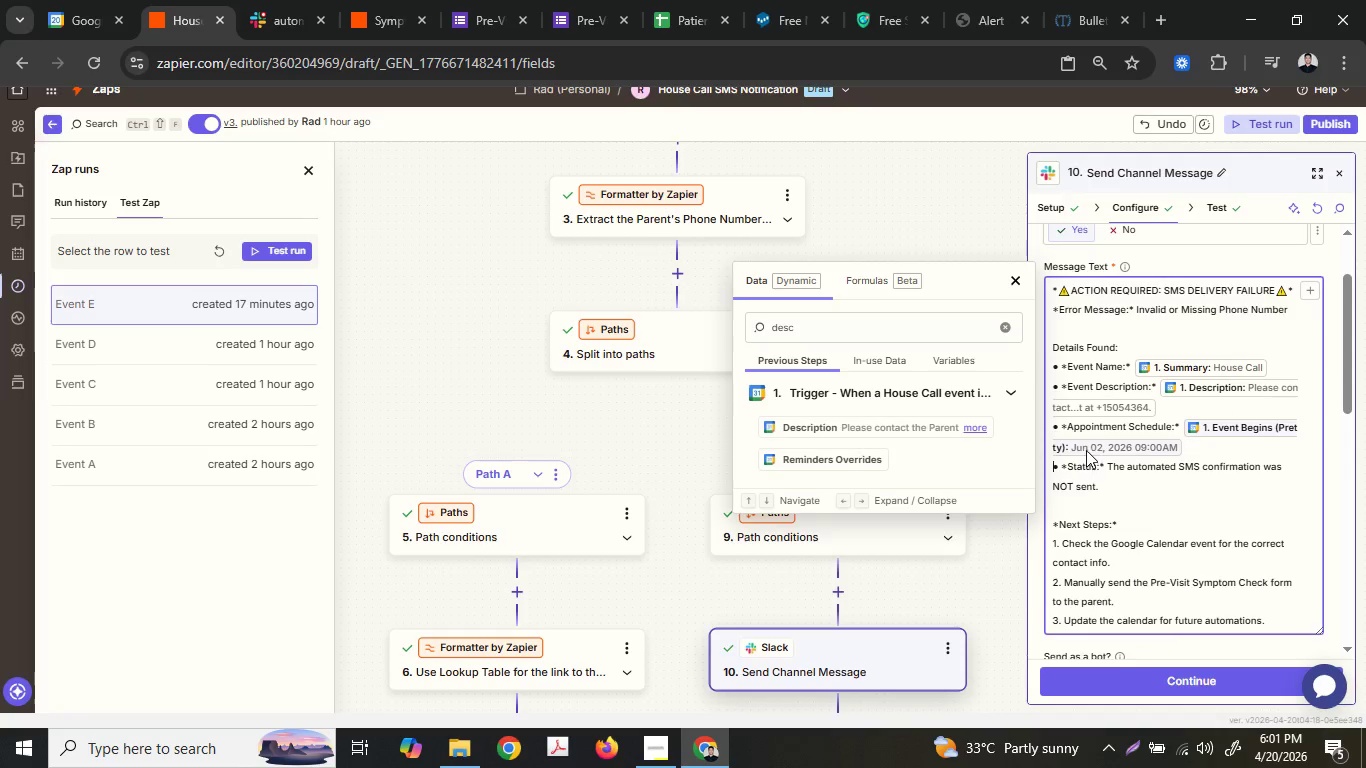 
key(Control+ControlLeft)
 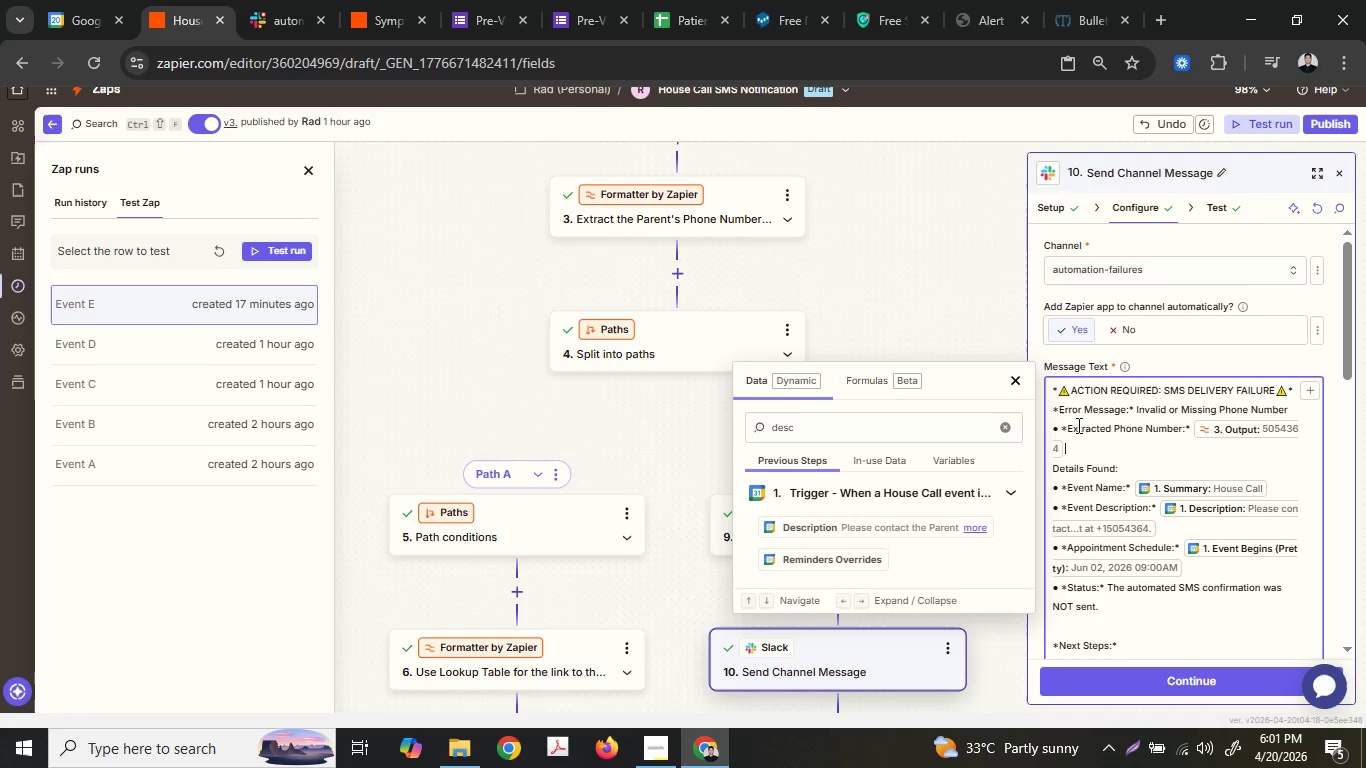 
key(Control+V)
 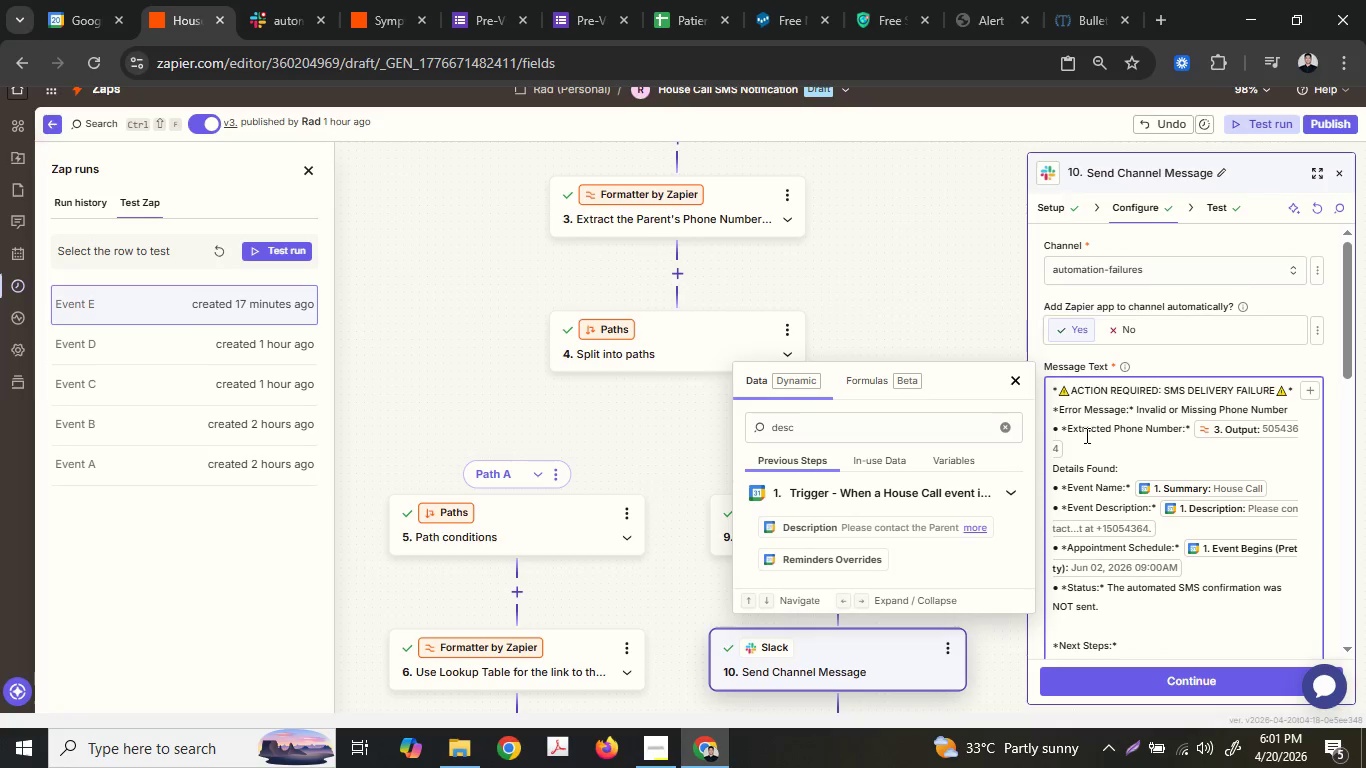 
scroll: coordinate [1086, 449], scroll_direction: up, amount: 1.0
 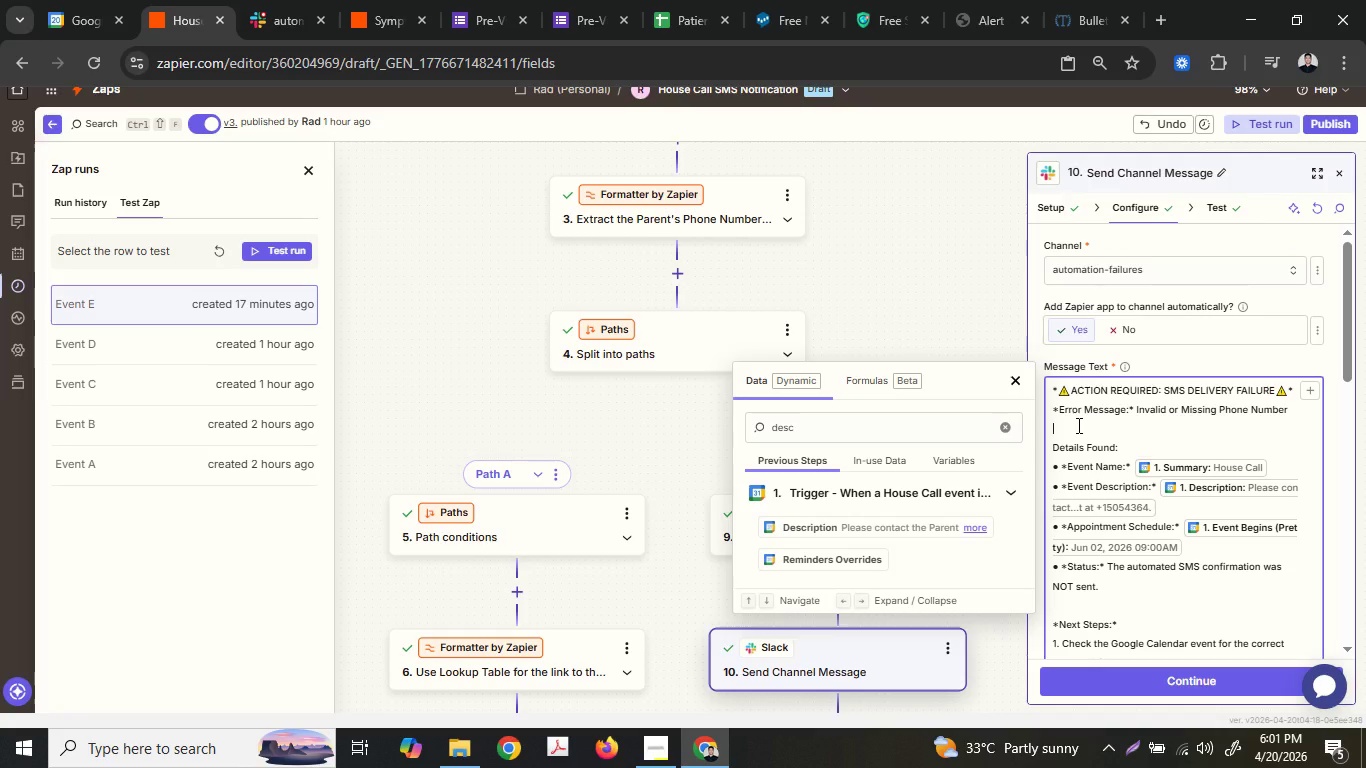 
key(Enter)
 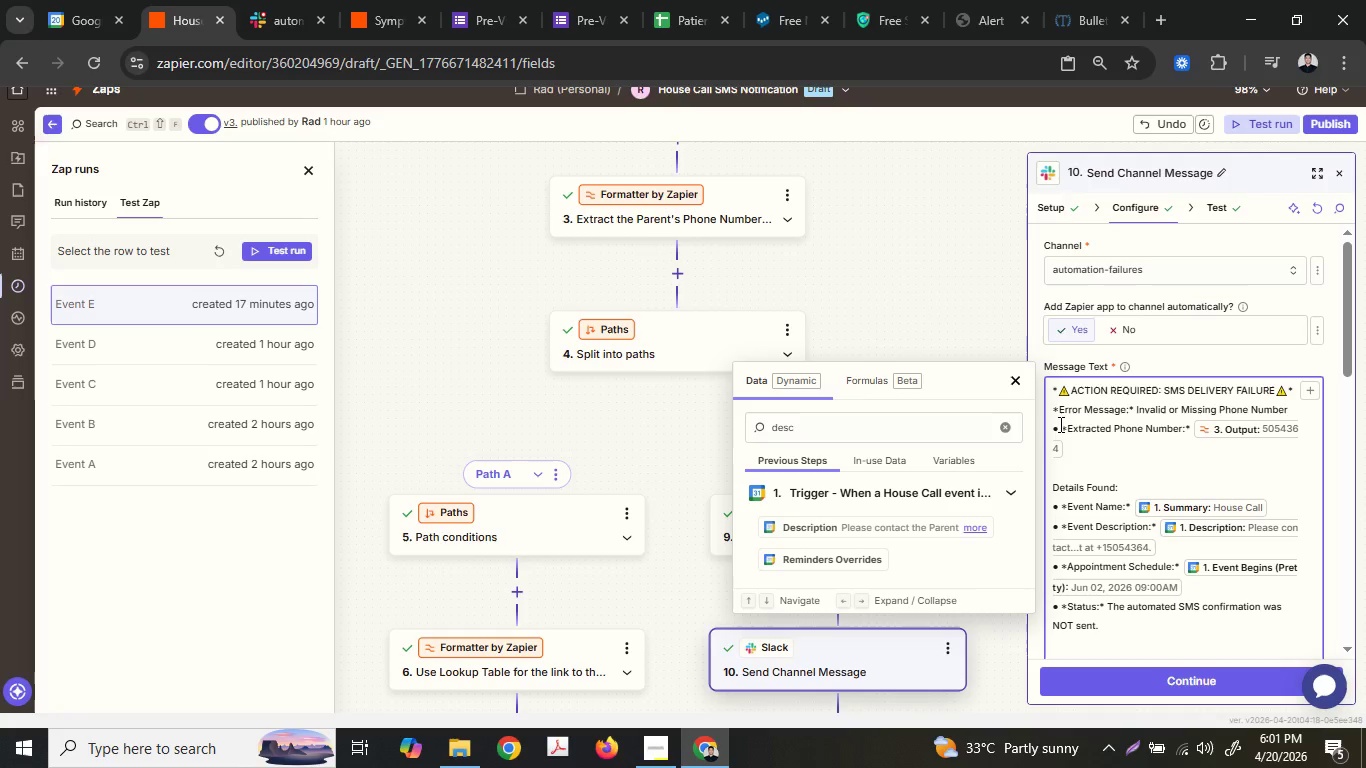 
left_click([1059, 424])
 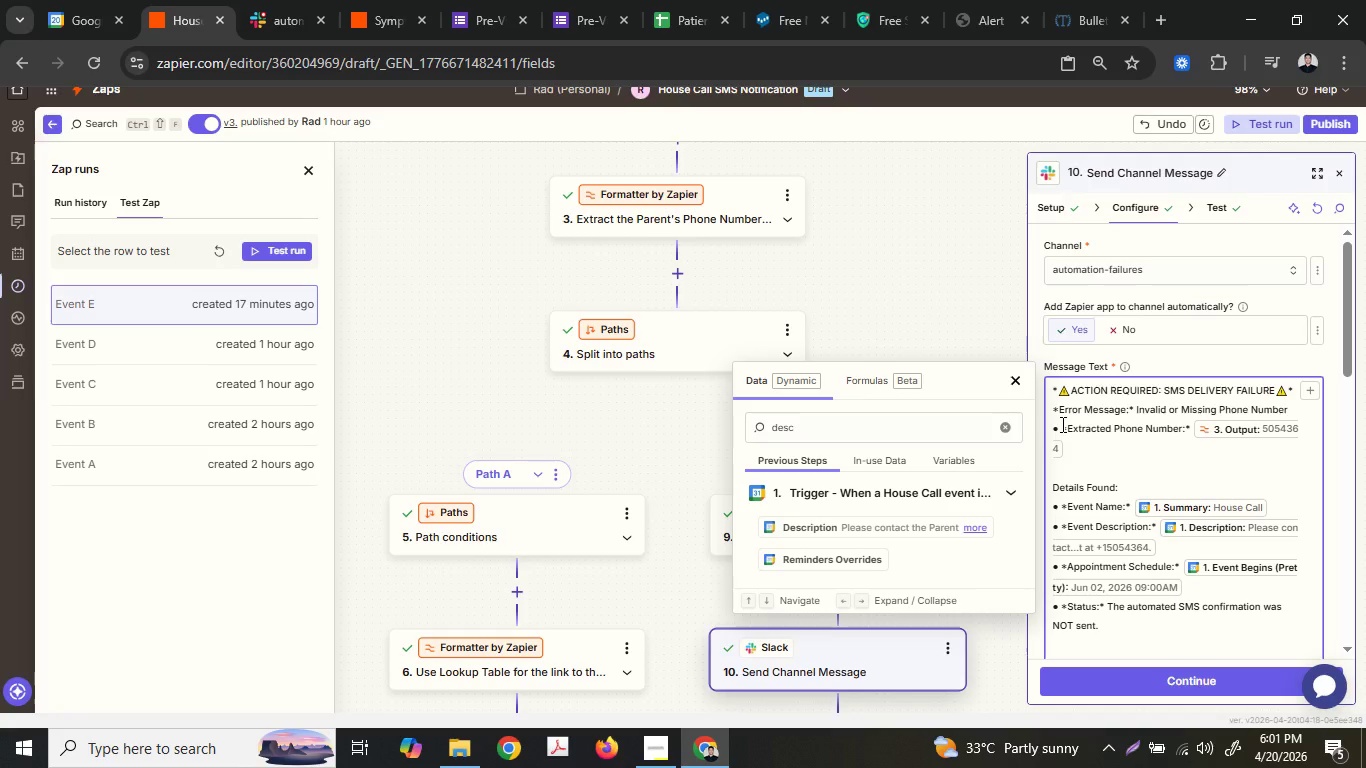 
left_click([1061, 424])
 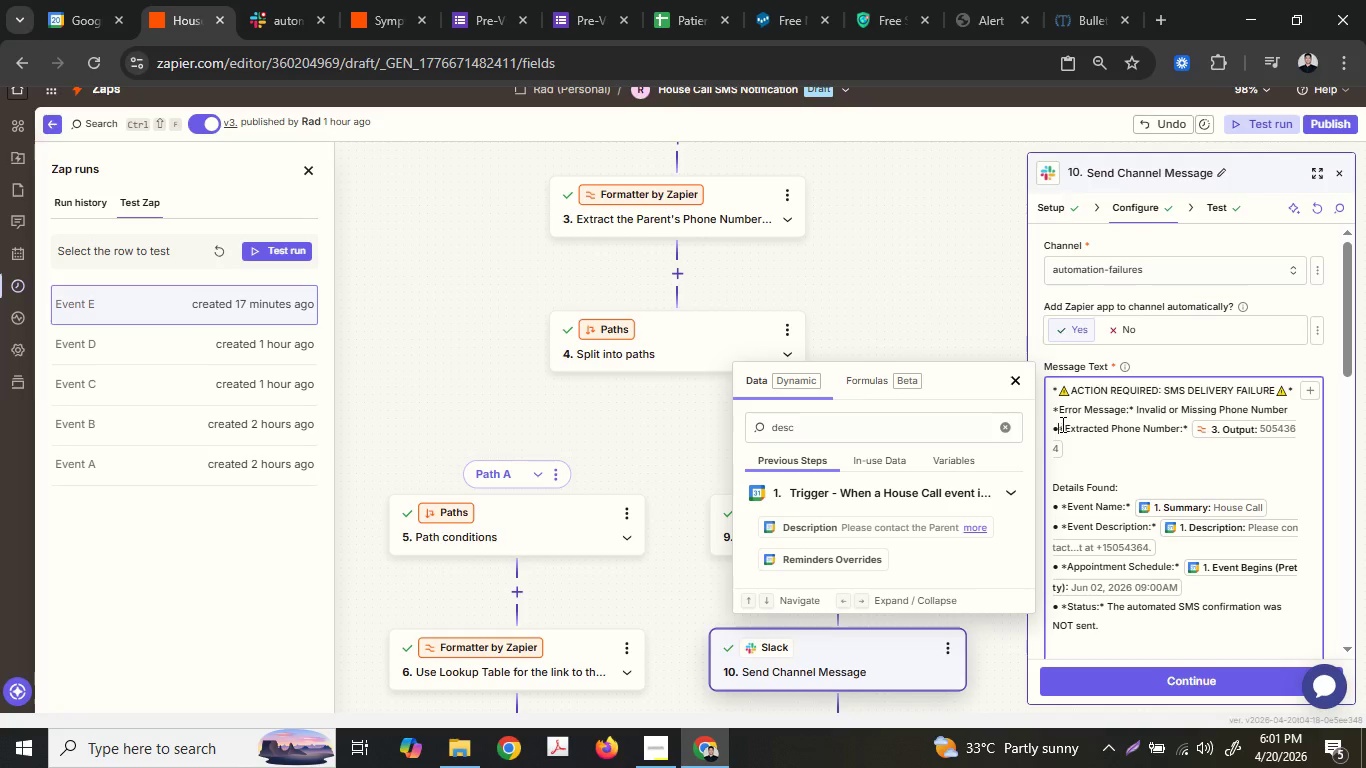 
key(Backspace)
 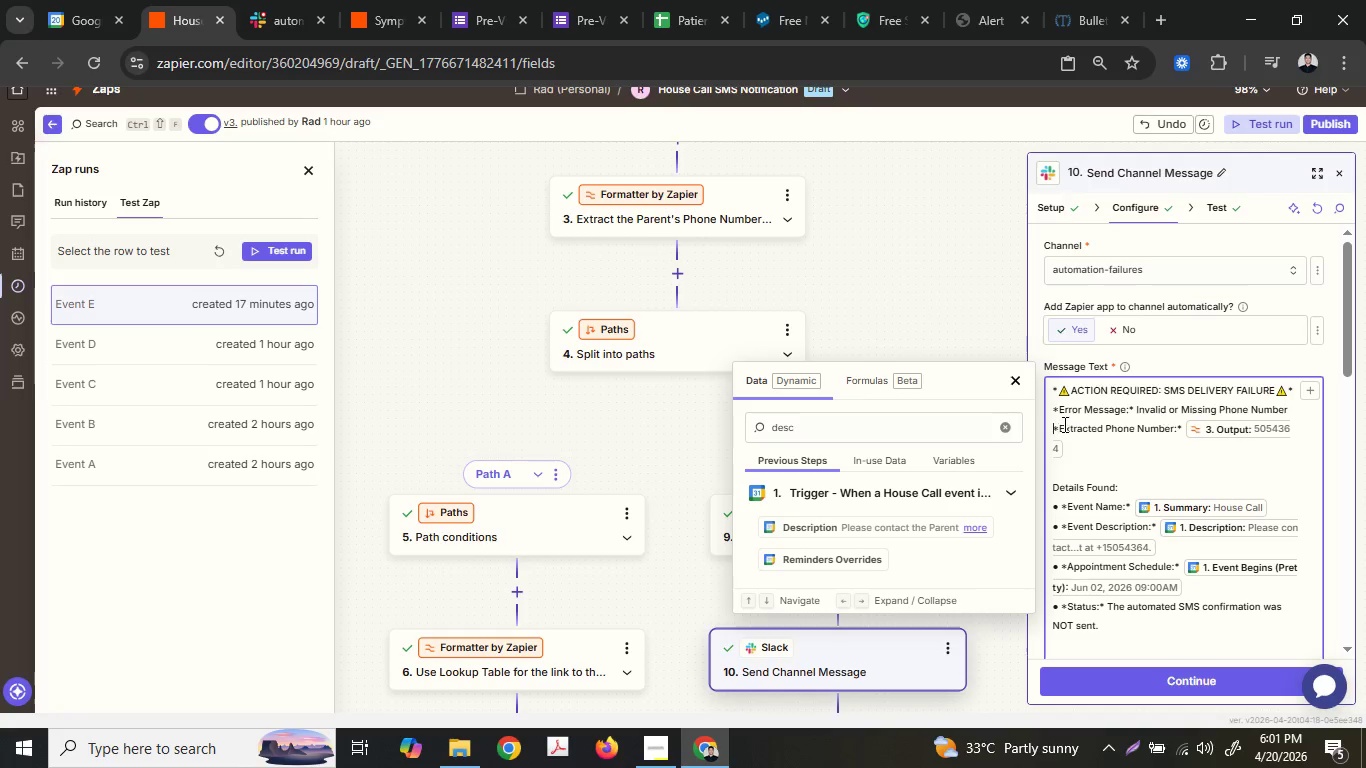 
key(Backspace)
 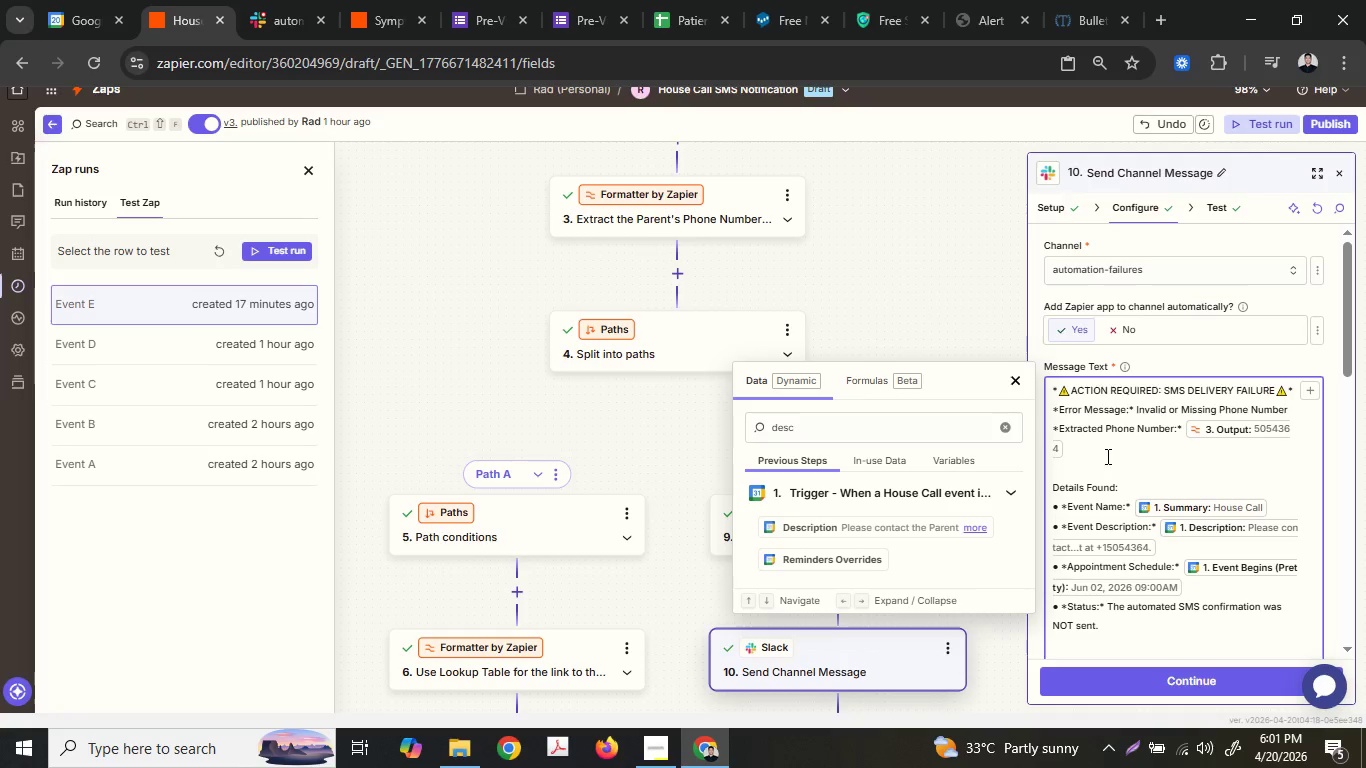 
left_click([1109, 458])
 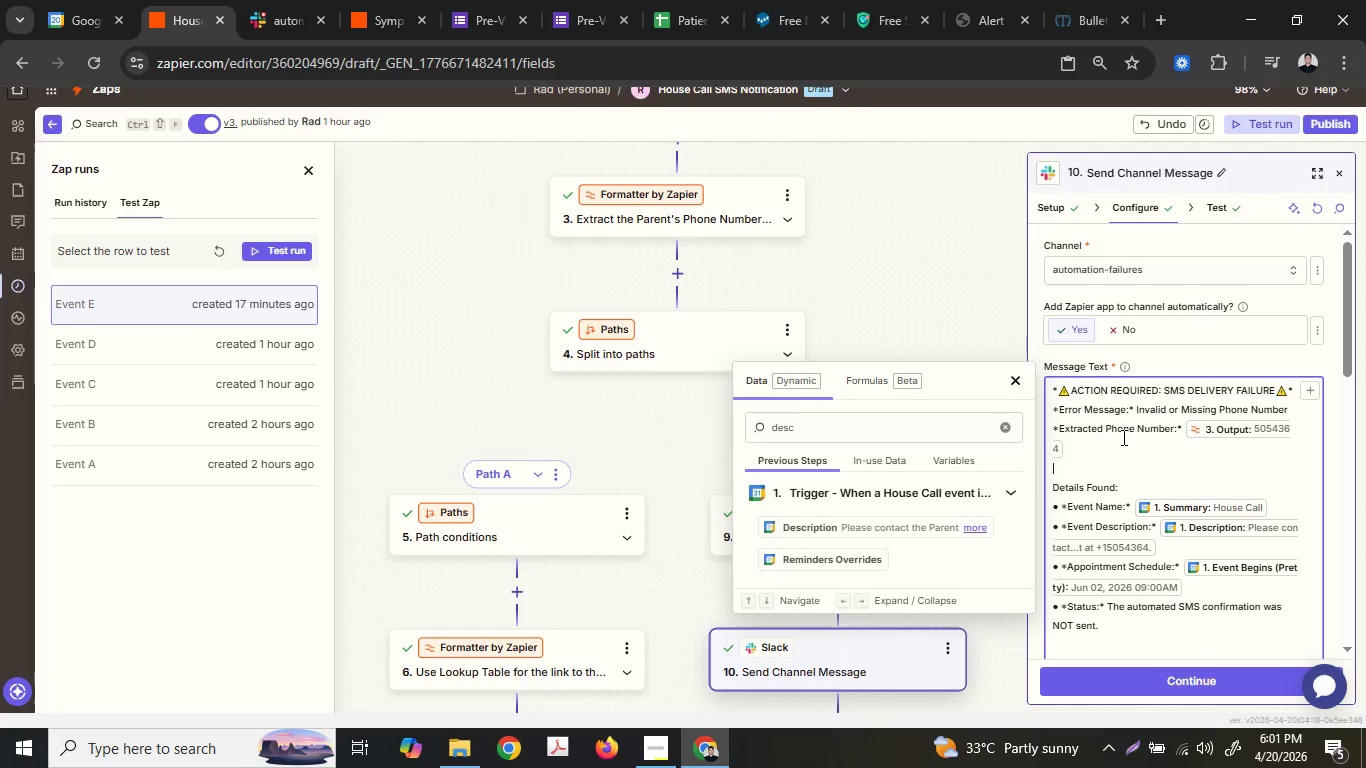 
left_click([1107, 544])
 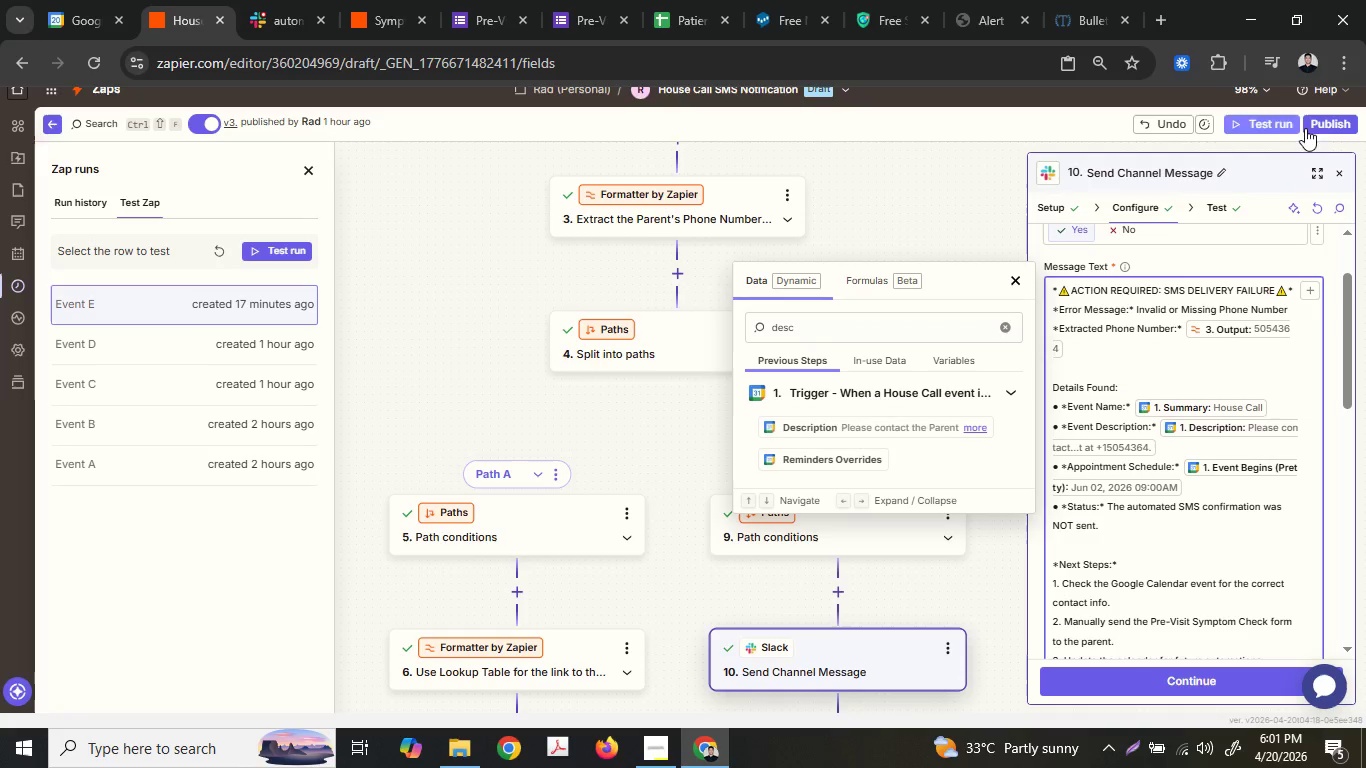 
scroll: coordinate [1122, 437], scroll_direction: down, amount: 1.0
 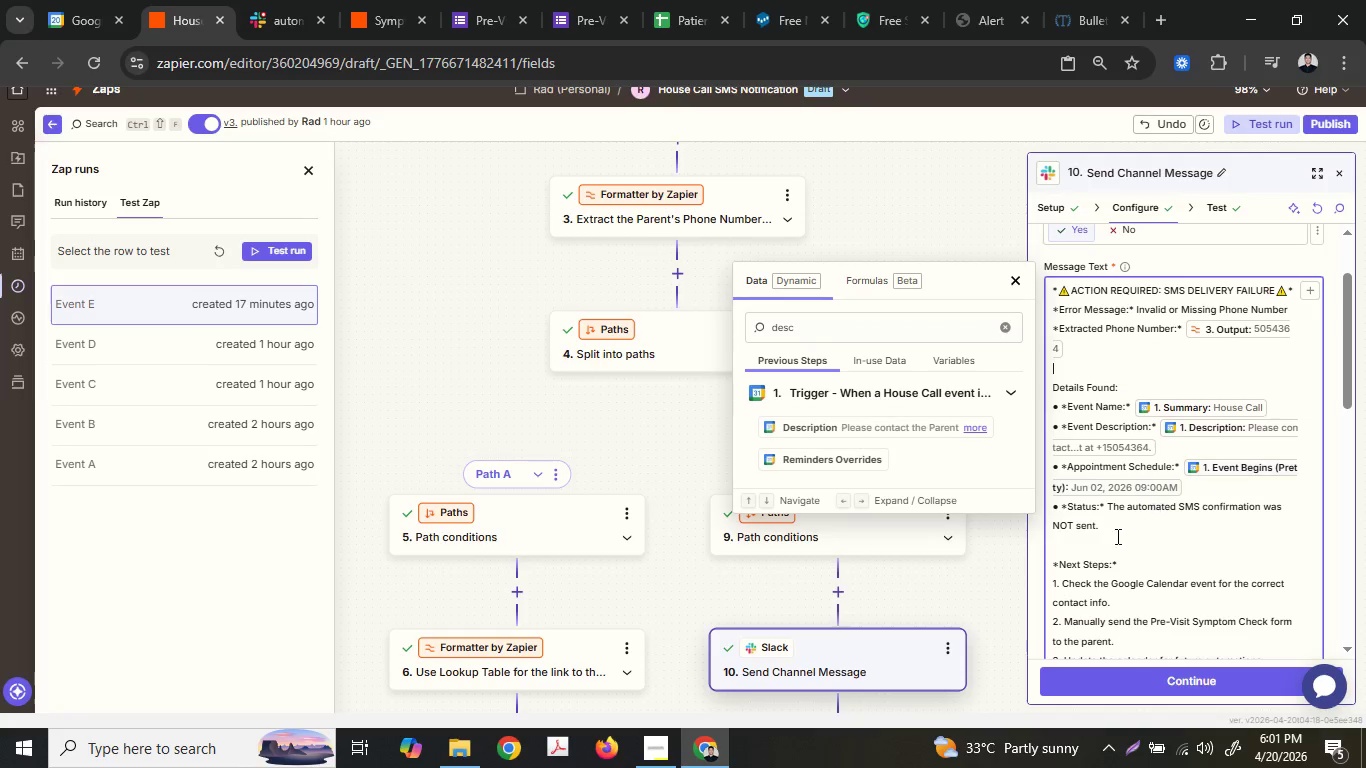 
left_click([1317, 127])
 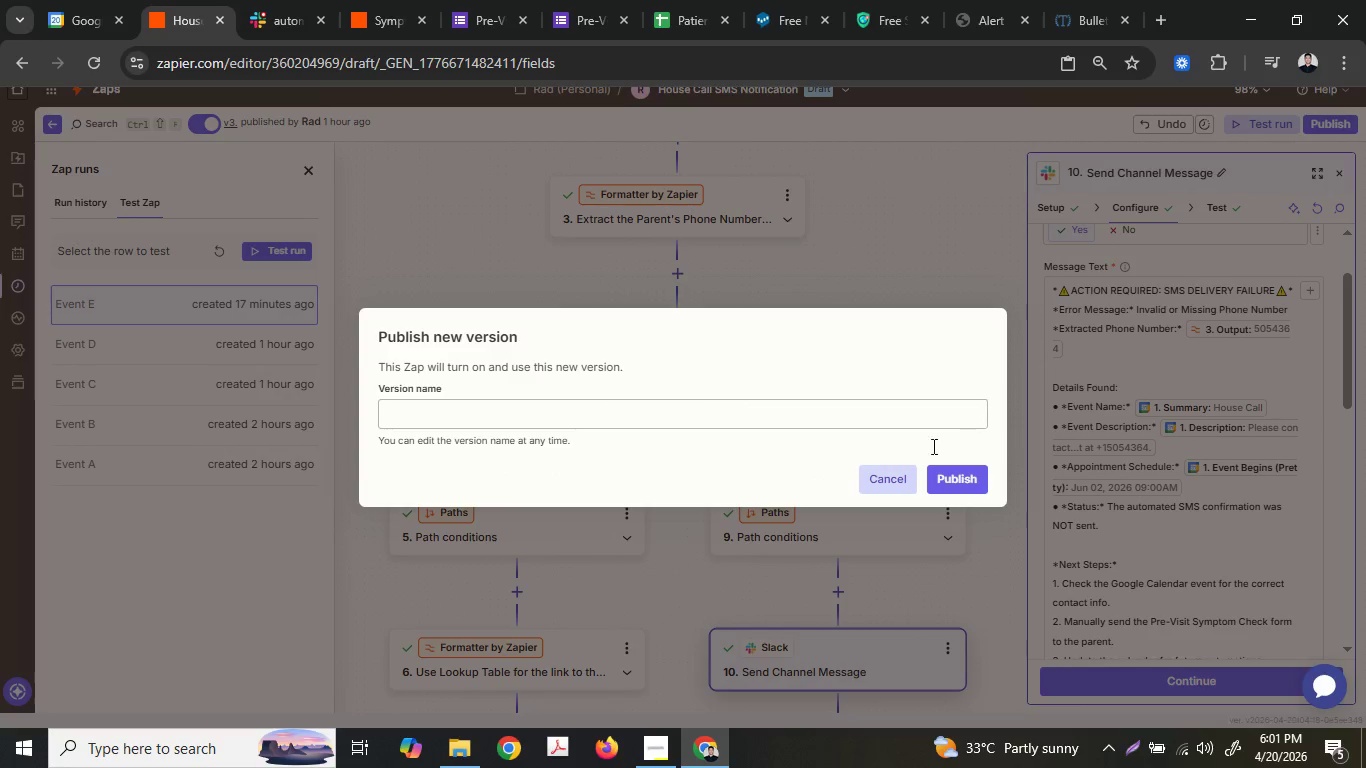 
left_click([881, 483])
 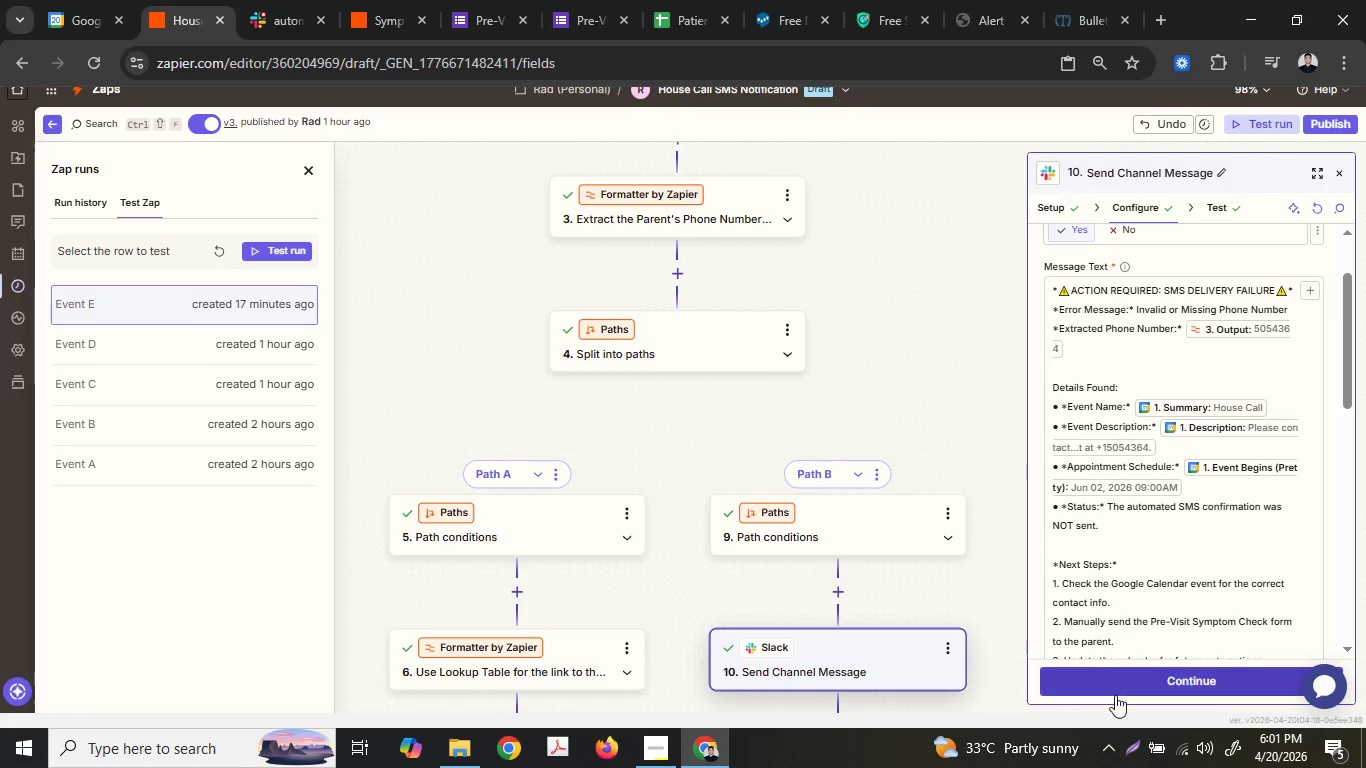 
left_click([1125, 667])
 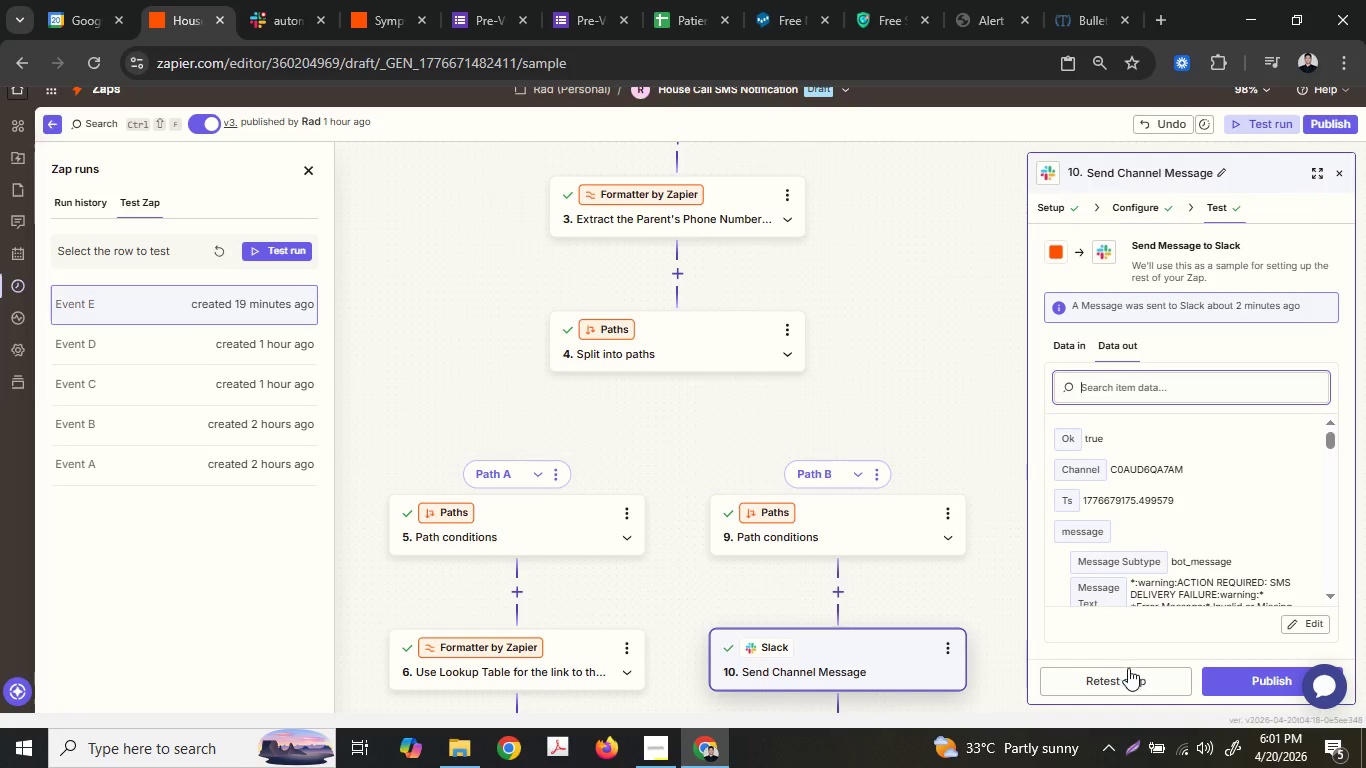 
left_click([1131, 676])
 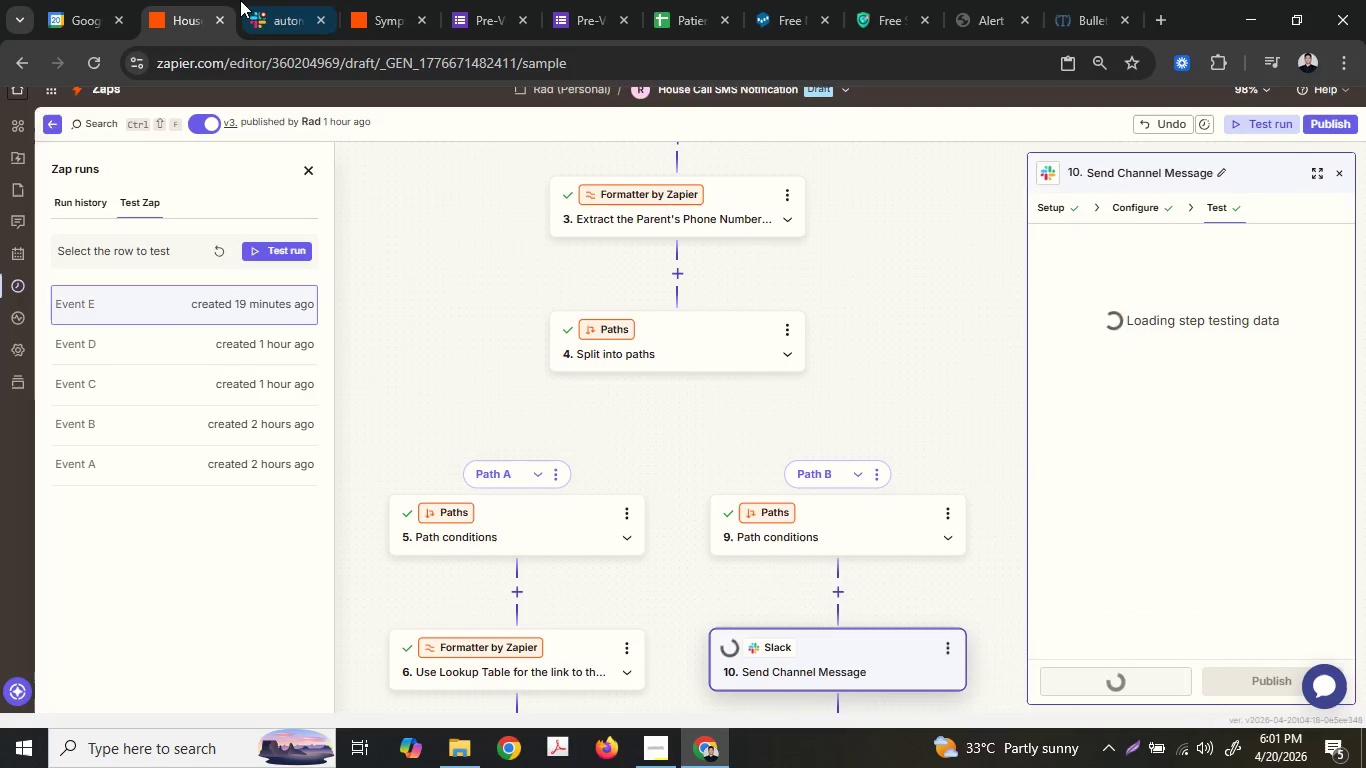 
left_click([265, 0])
 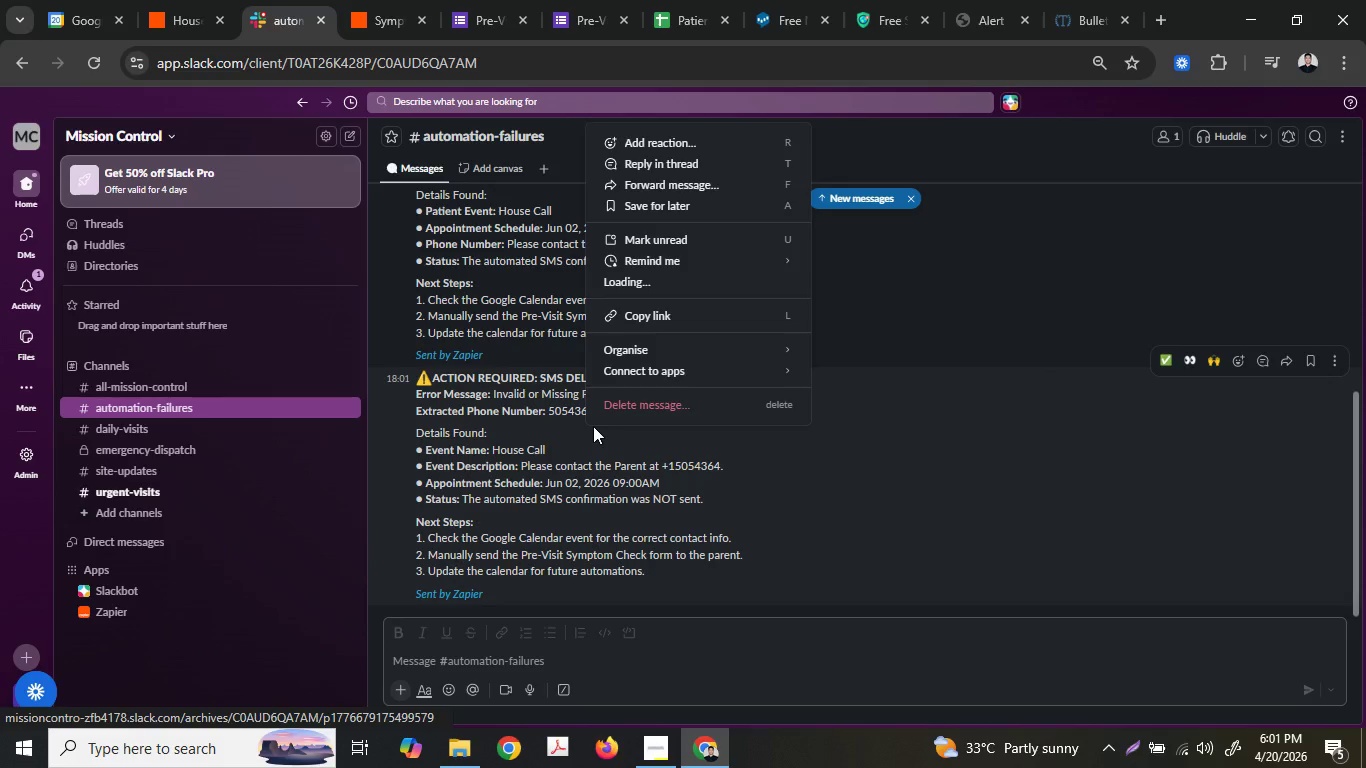 
right_click([530, 237])
 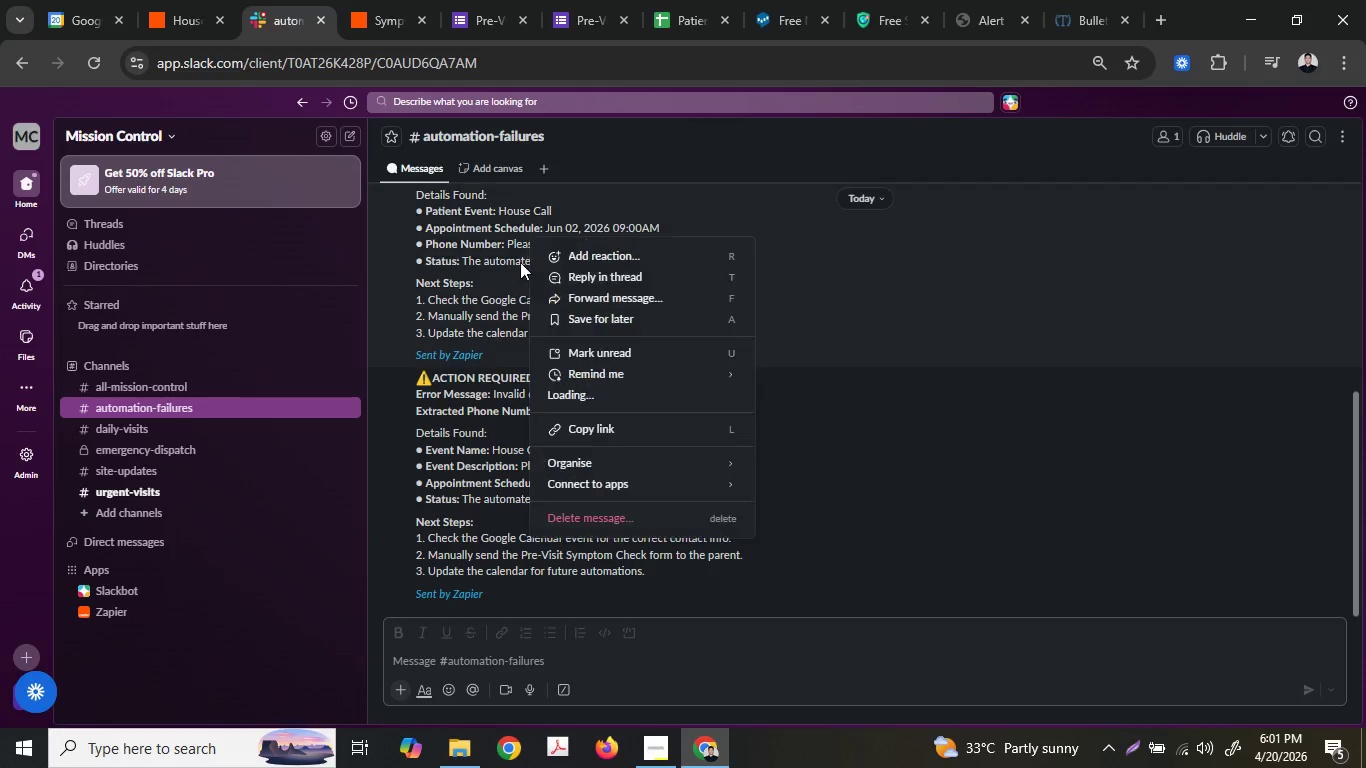 
right_click([520, 262])
 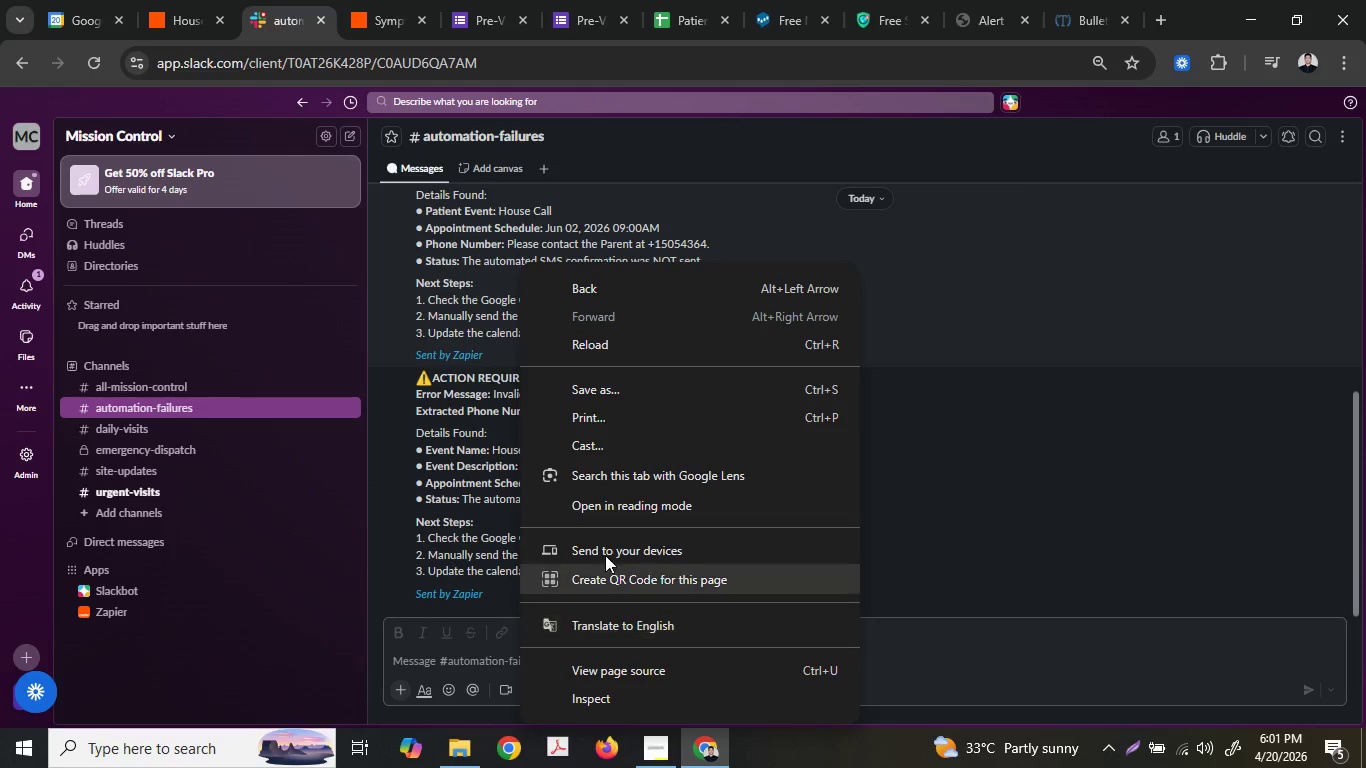 
right_click([452, 295])
 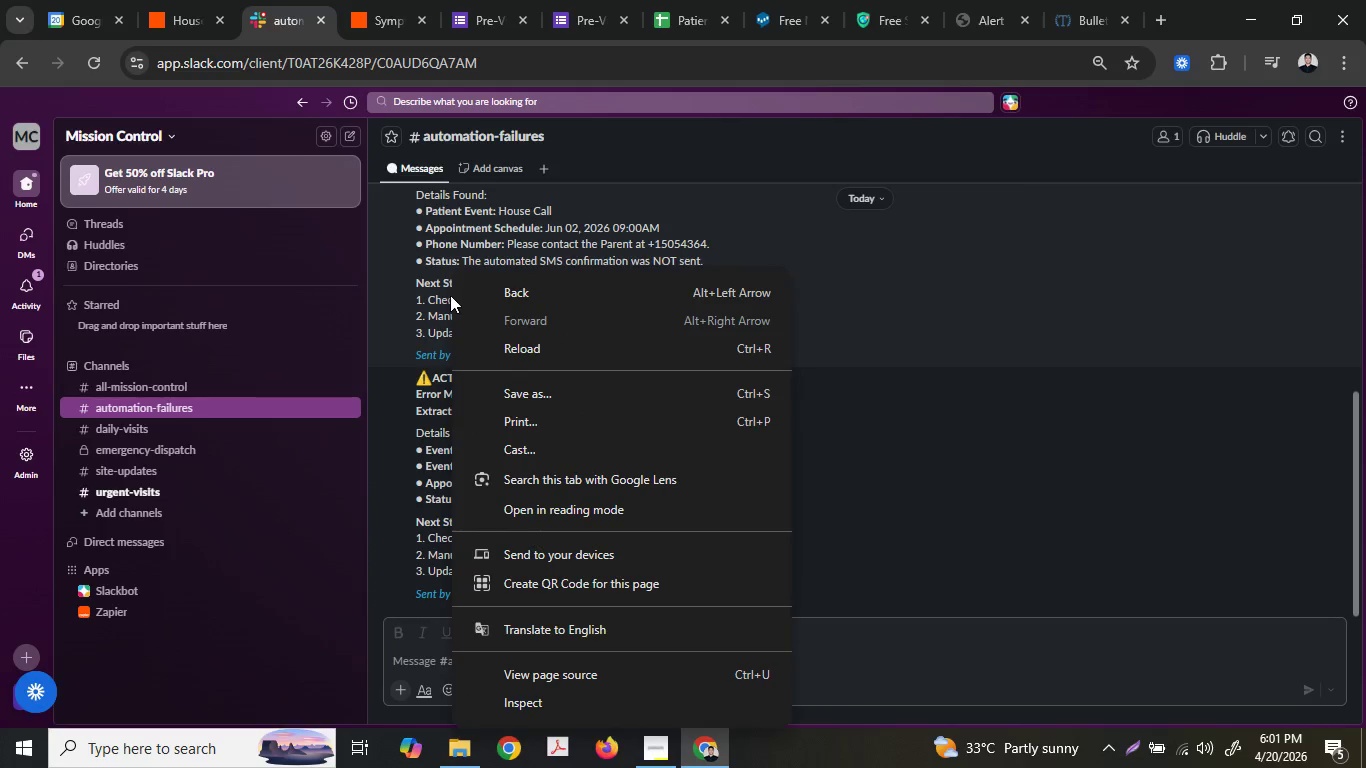 
left_click([437, 295])
 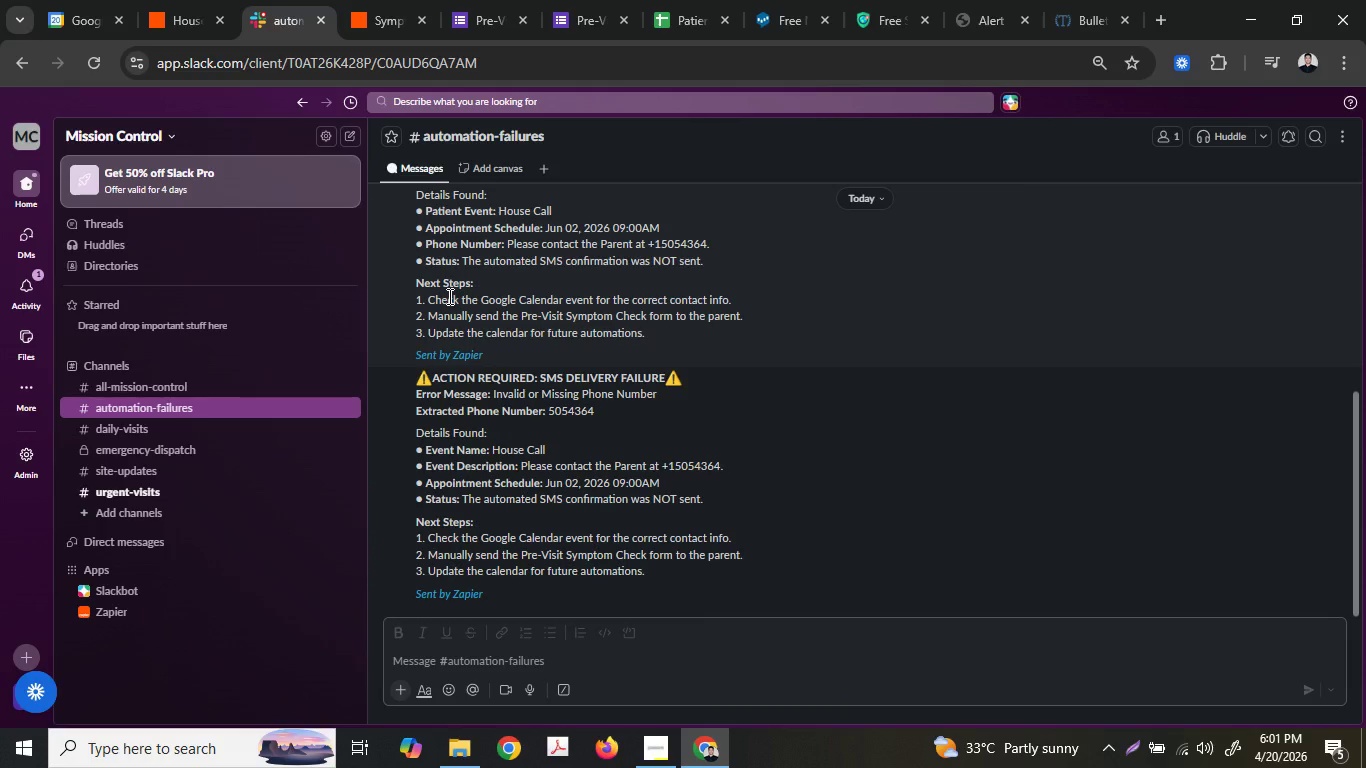 
right_click([448, 296])
 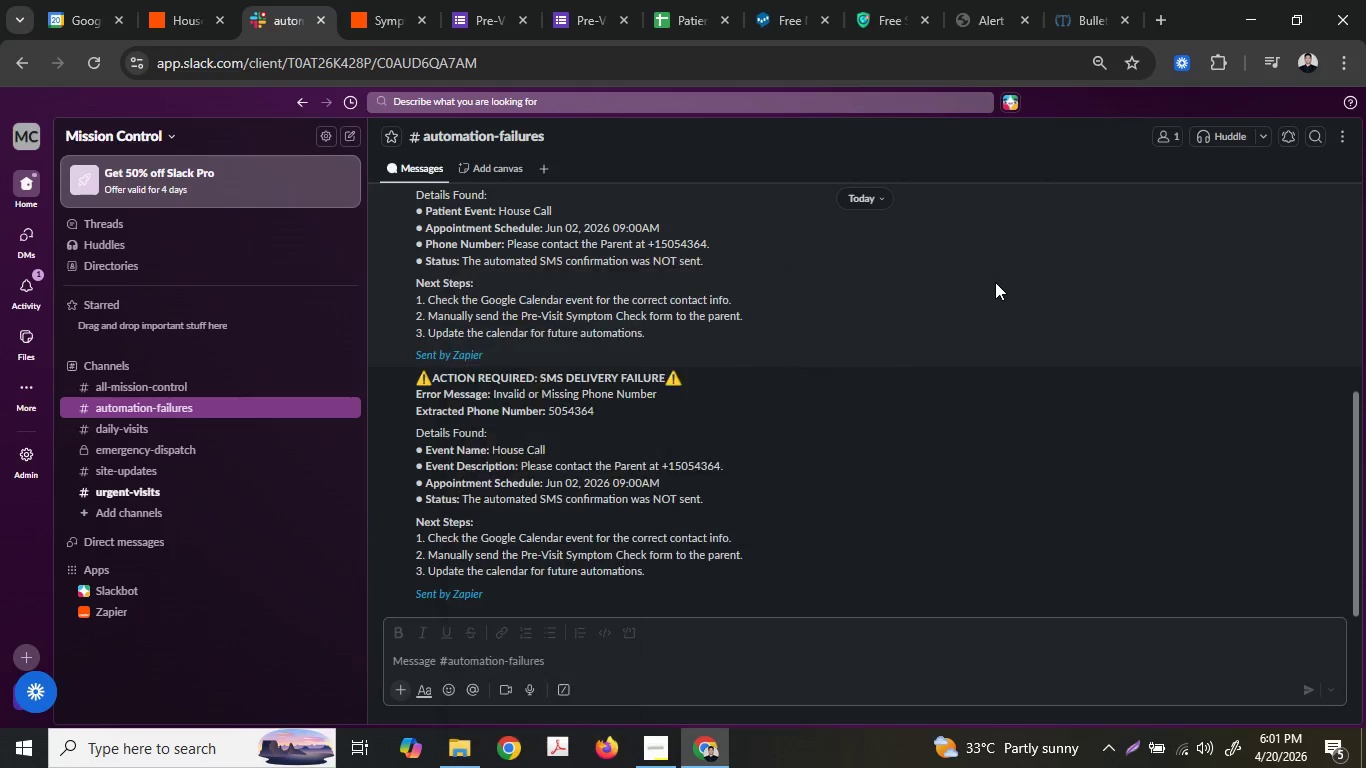 
double_click([995, 282])
 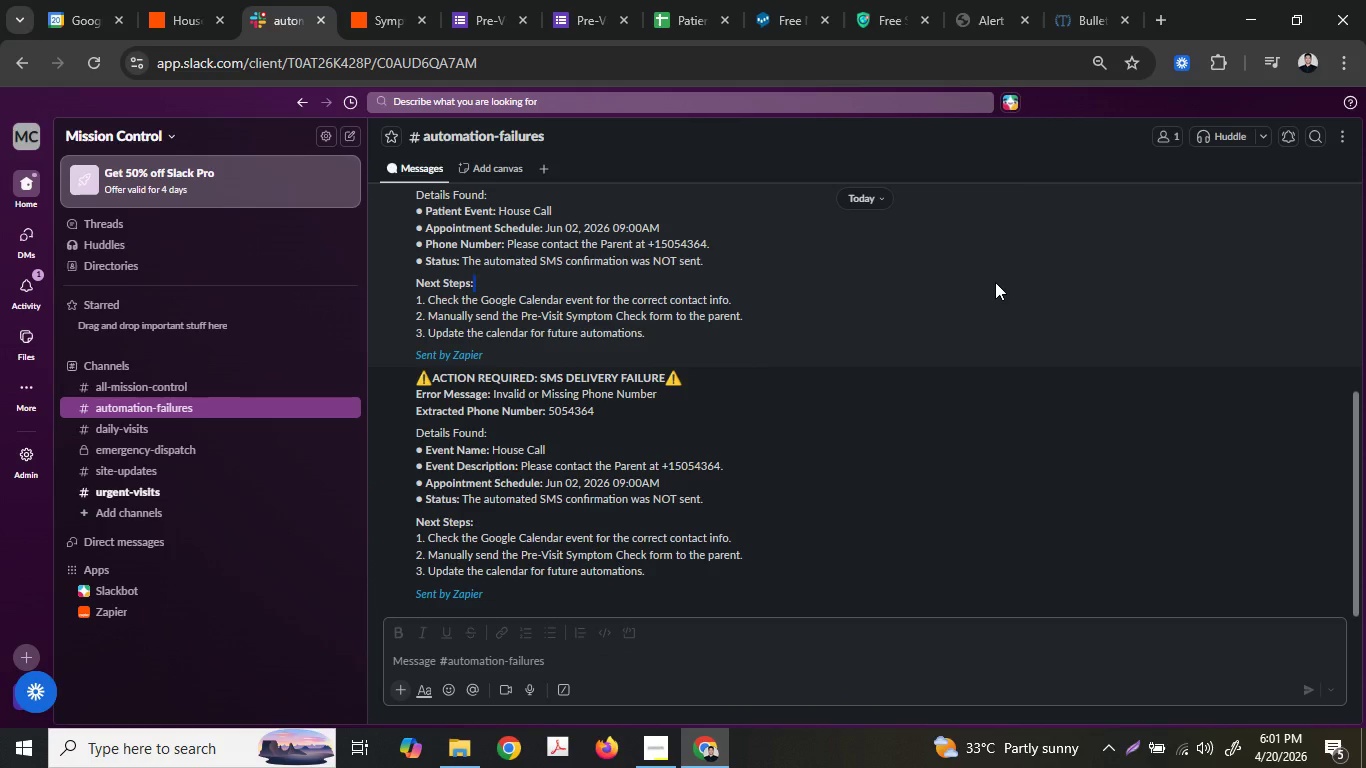 
right_click([995, 282])
 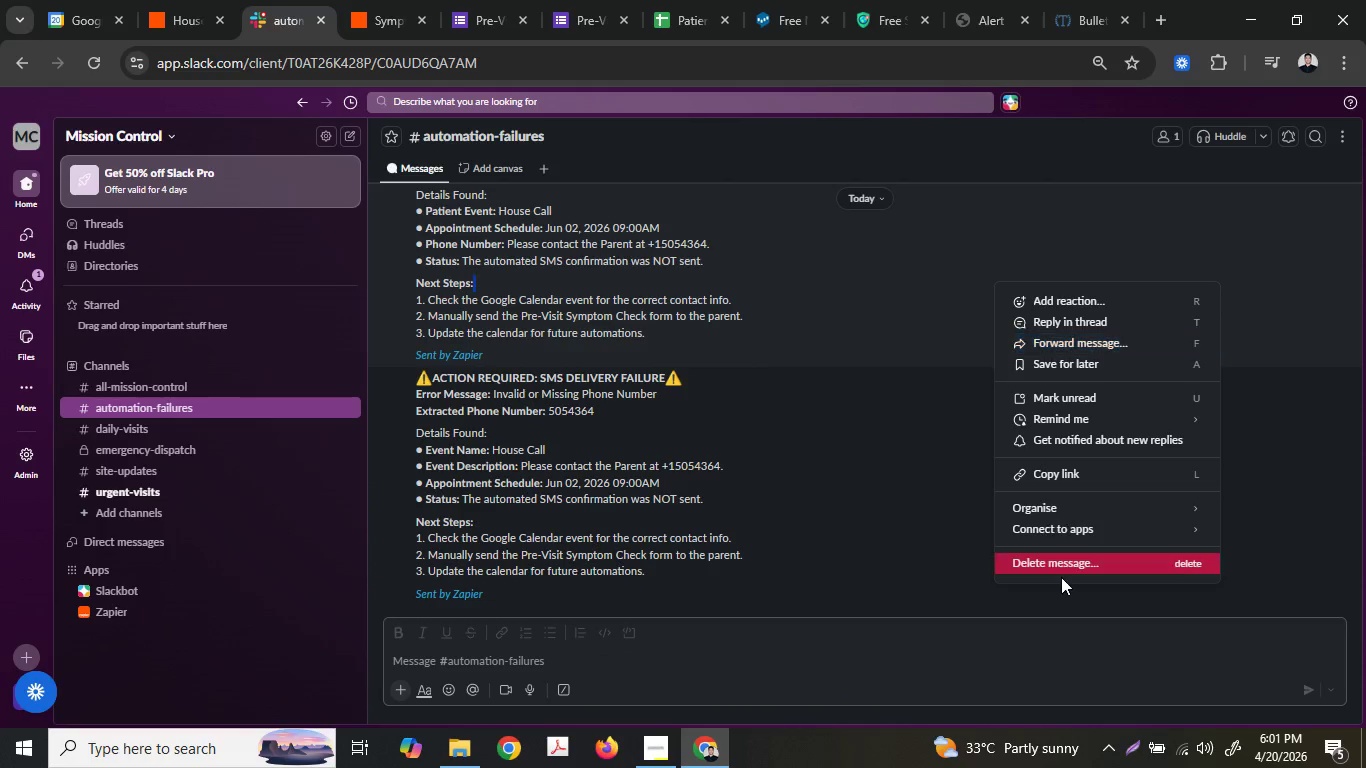 
left_click([1057, 566])
 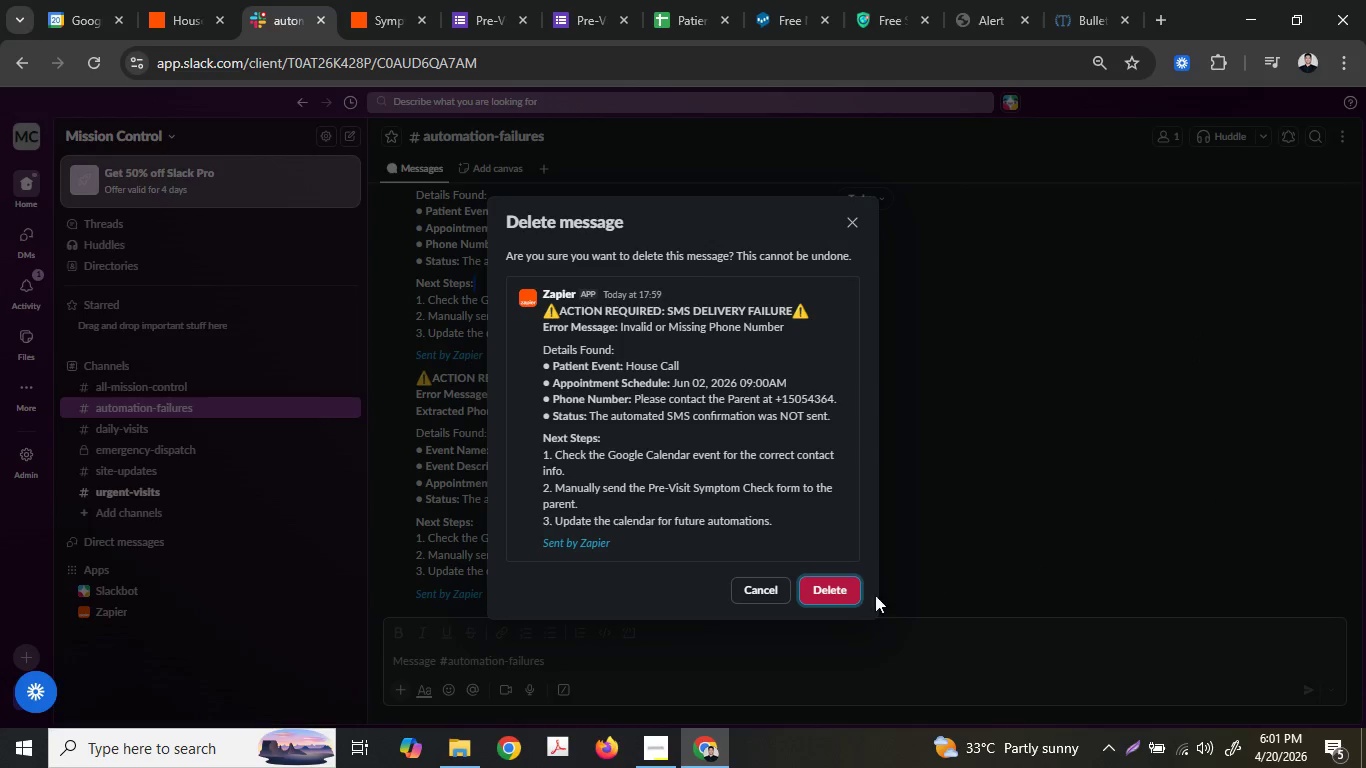 
left_click([832, 596])
 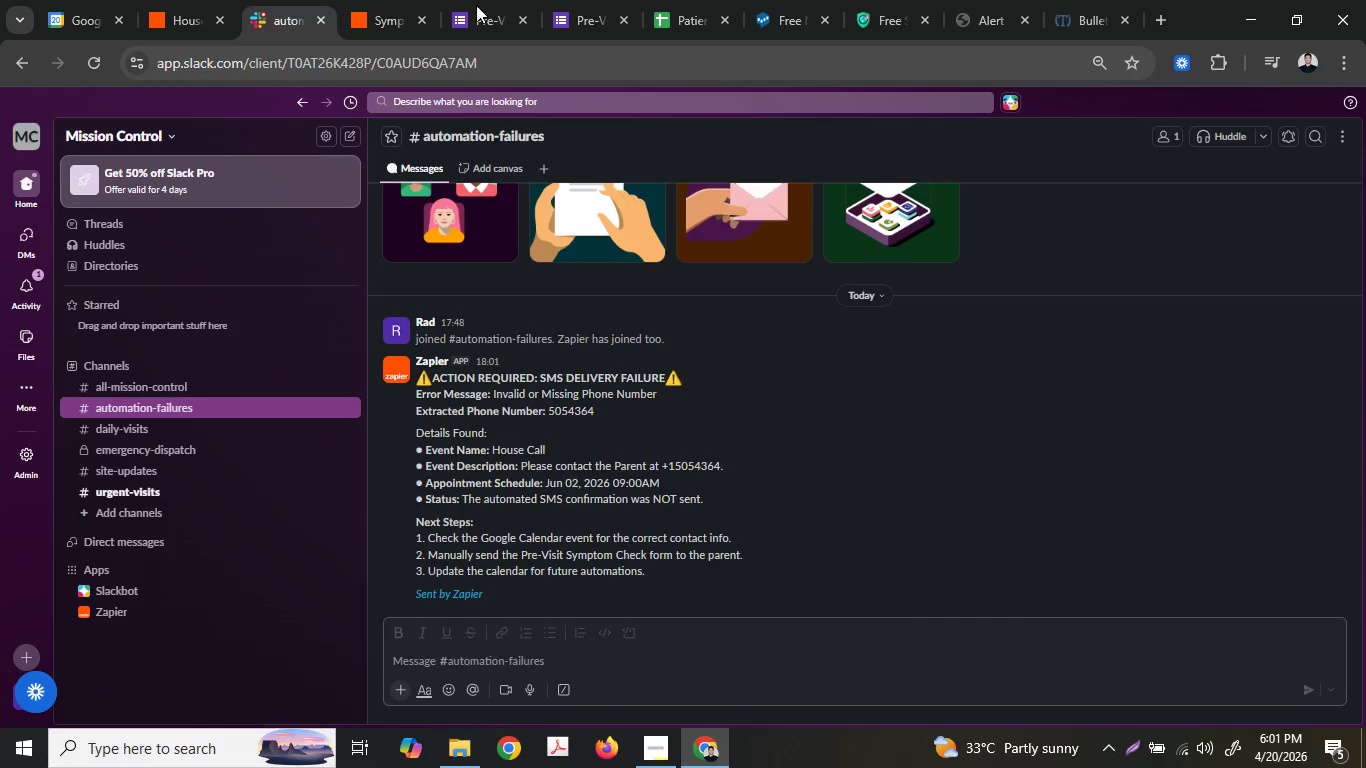 
wait(5.12)
 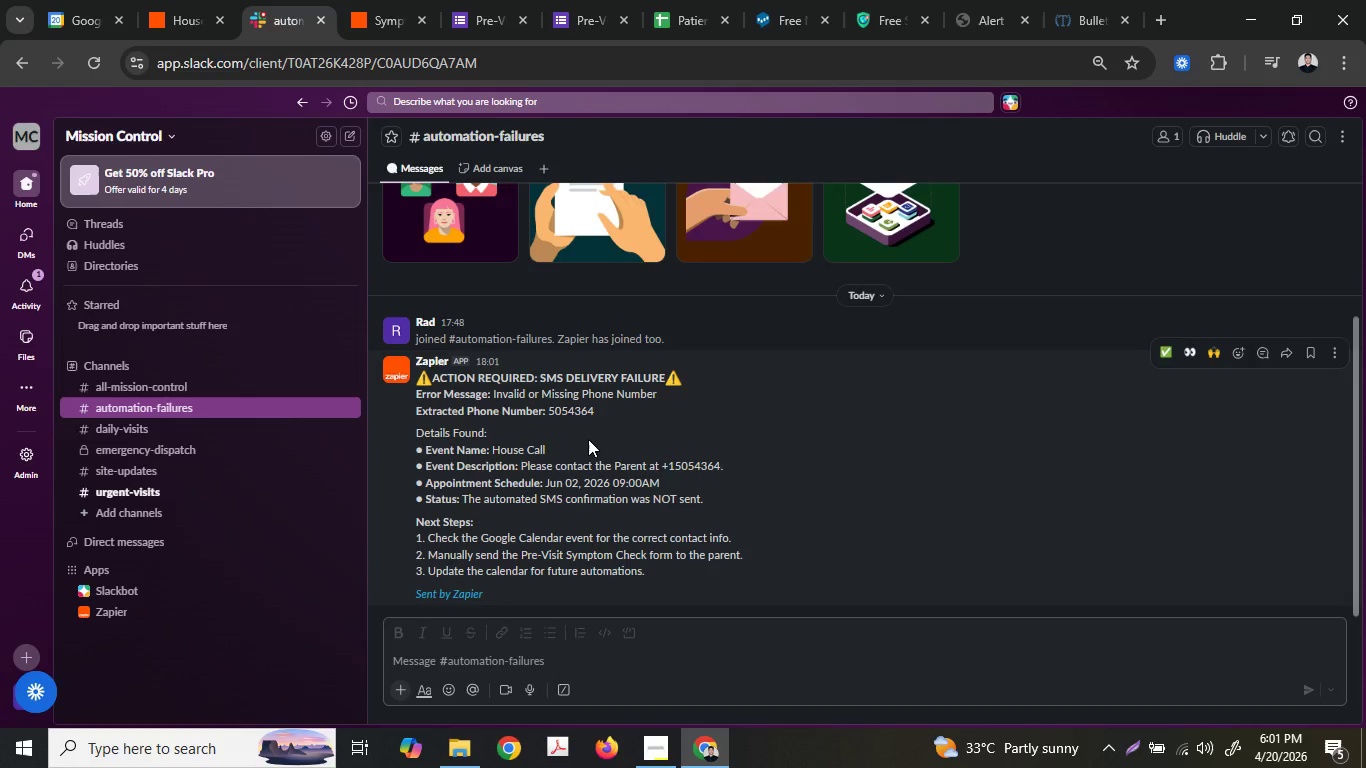 
left_click([394, 0])
 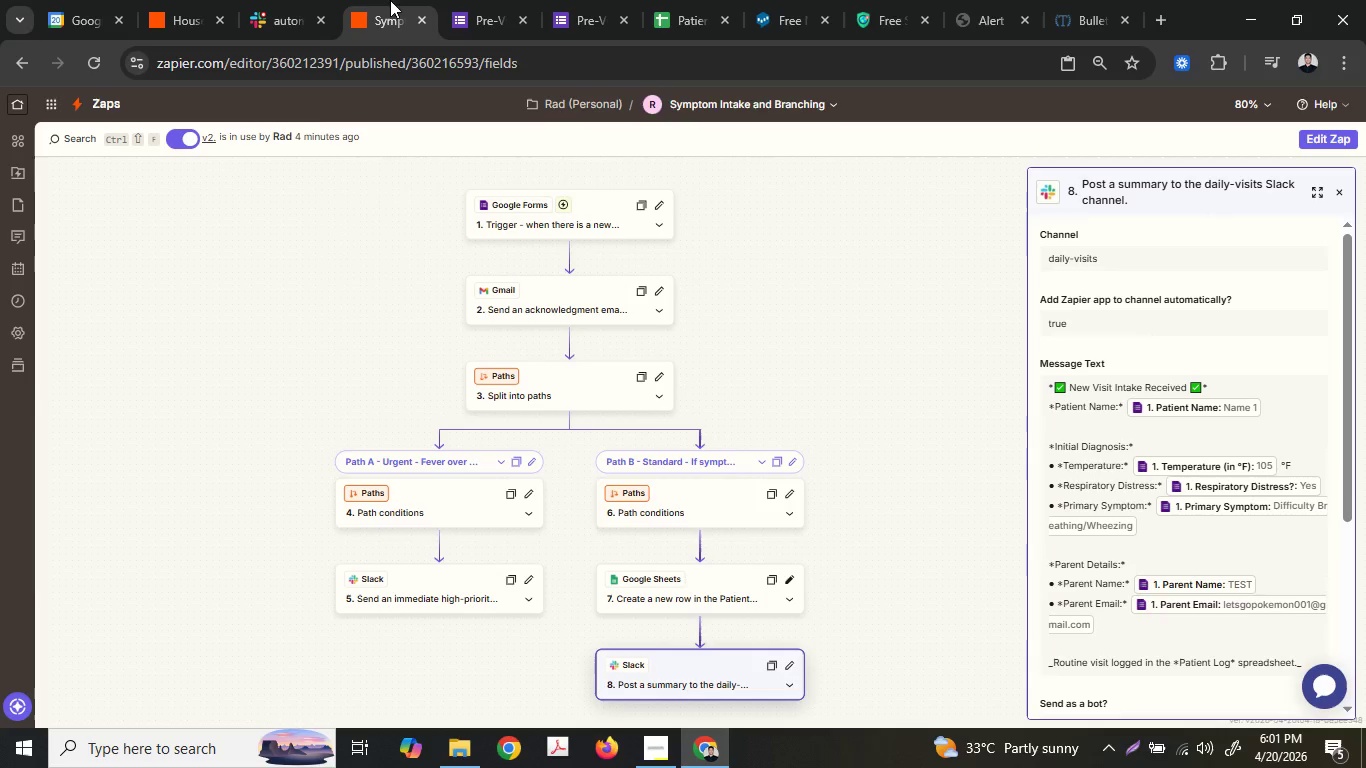 
left_click([192, 0])
 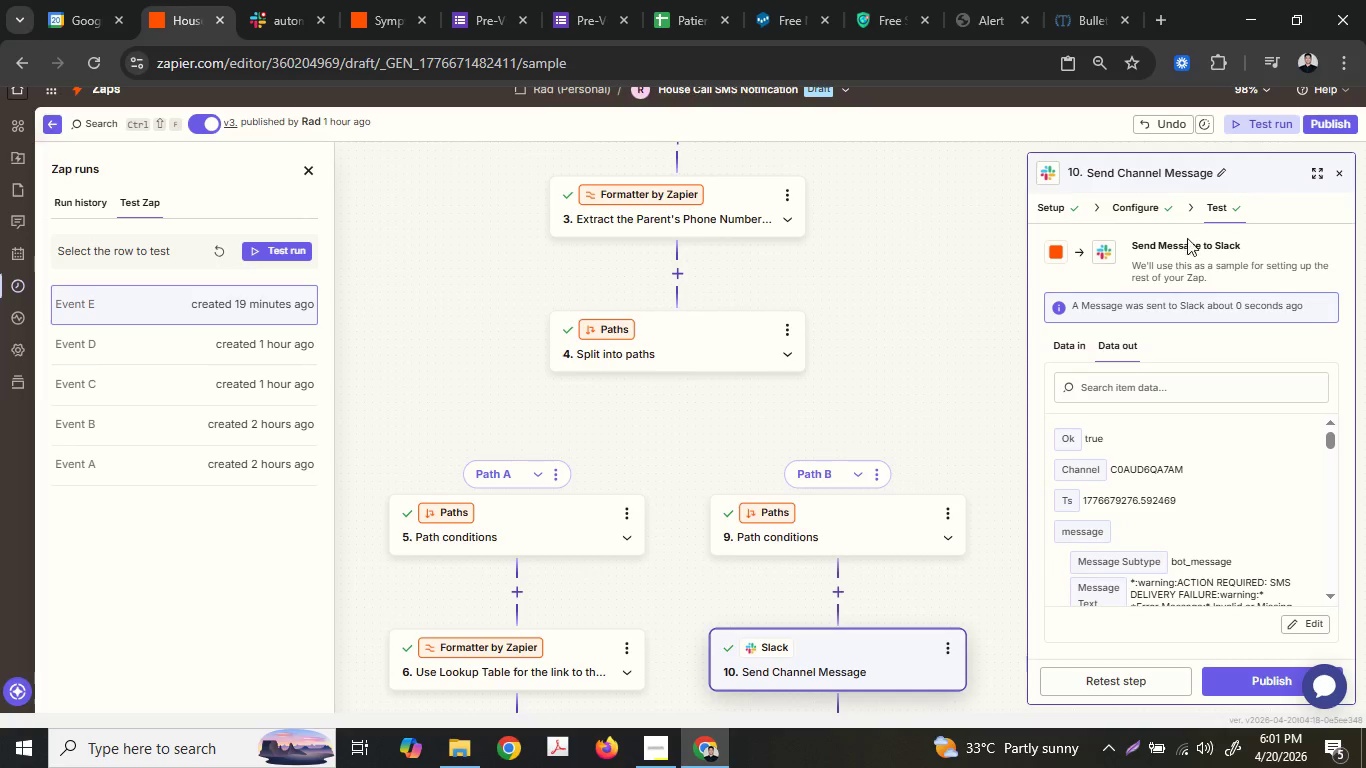 
left_click([1159, 199])
 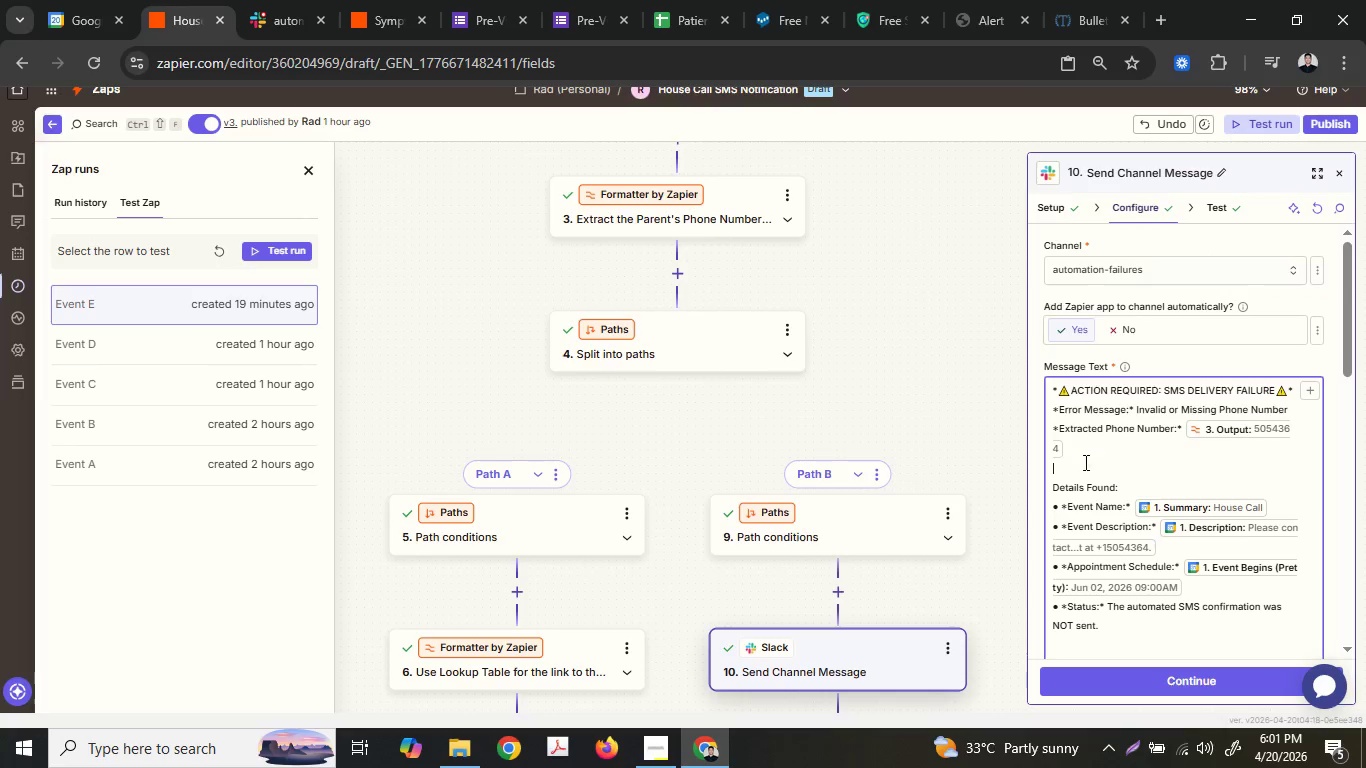 
key(ArrowRight)
 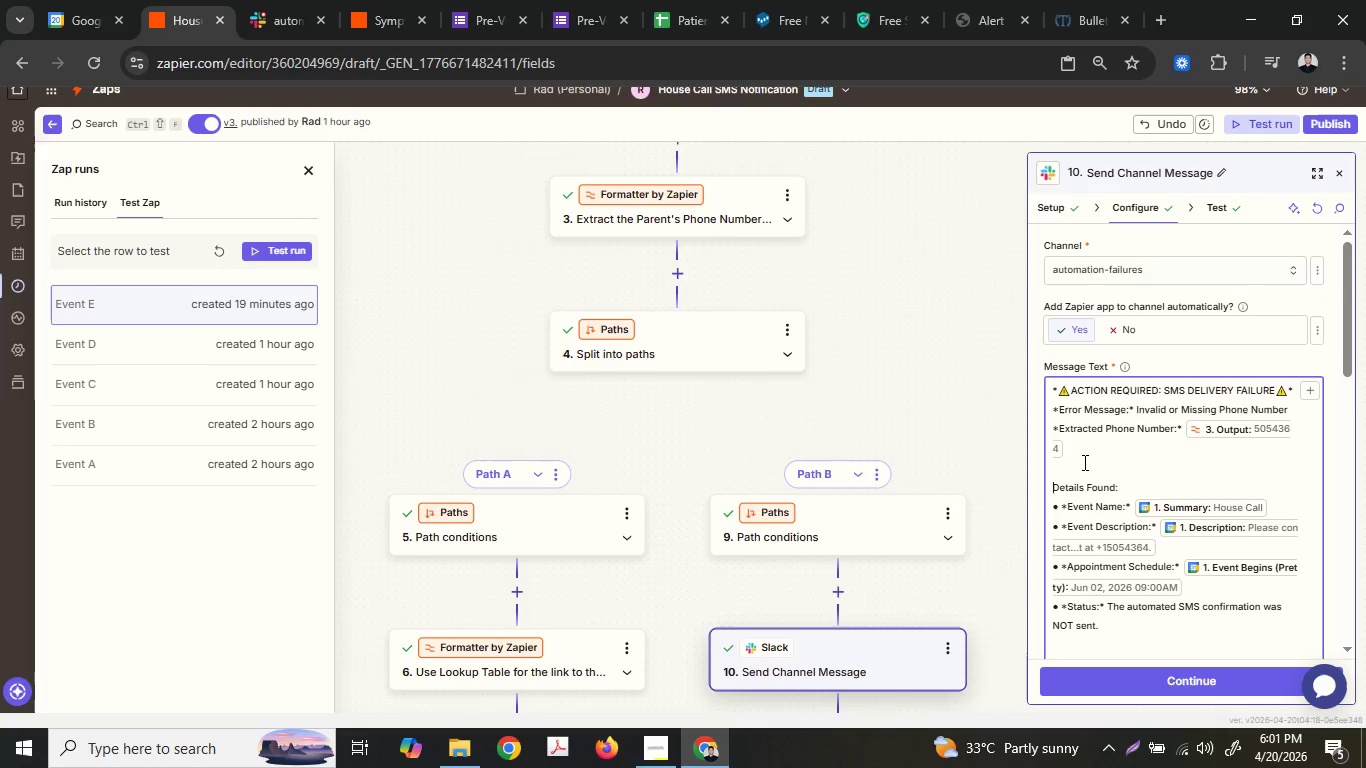 
key(Shift+8)
 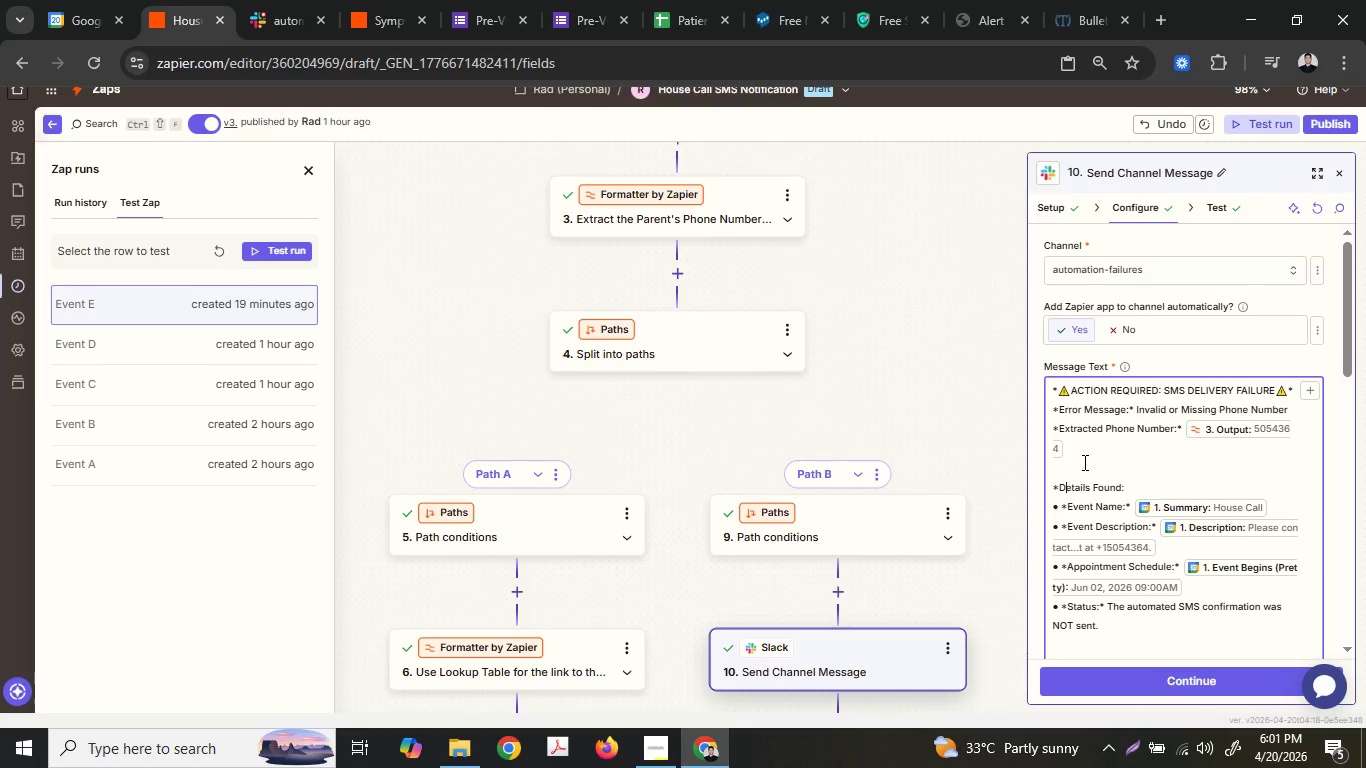 
hold_key(key=ArrowRight, duration=0.75)
 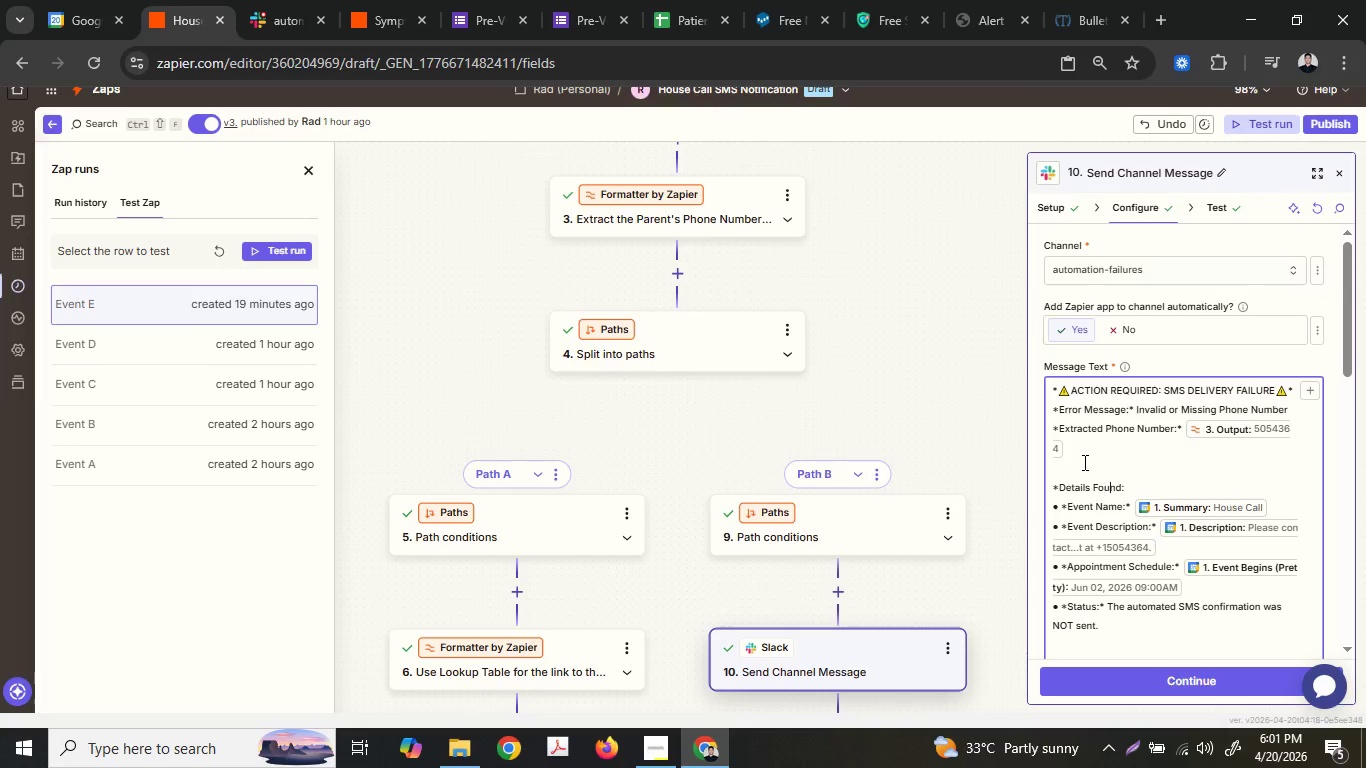 
key(ArrowRight)
 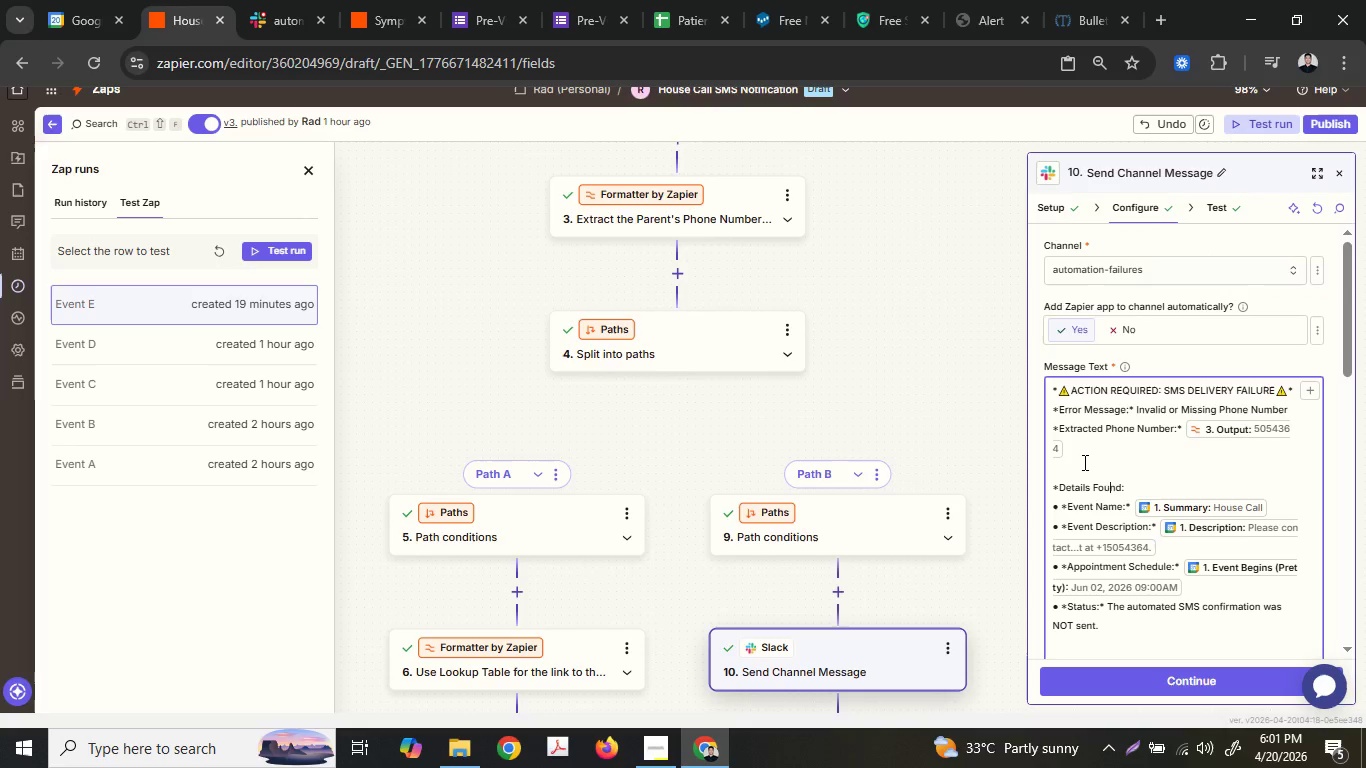 
key(ArrowRight)
 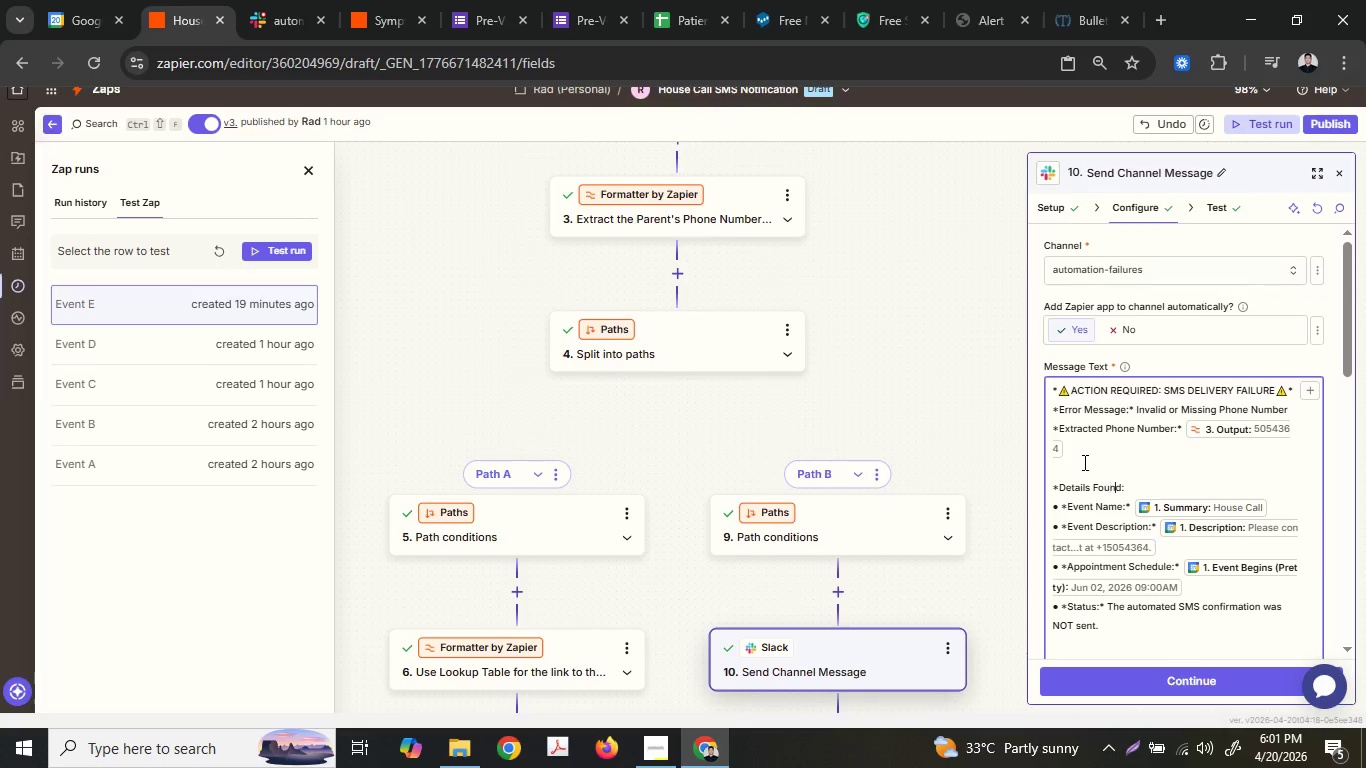 
key(ArrowRight)
 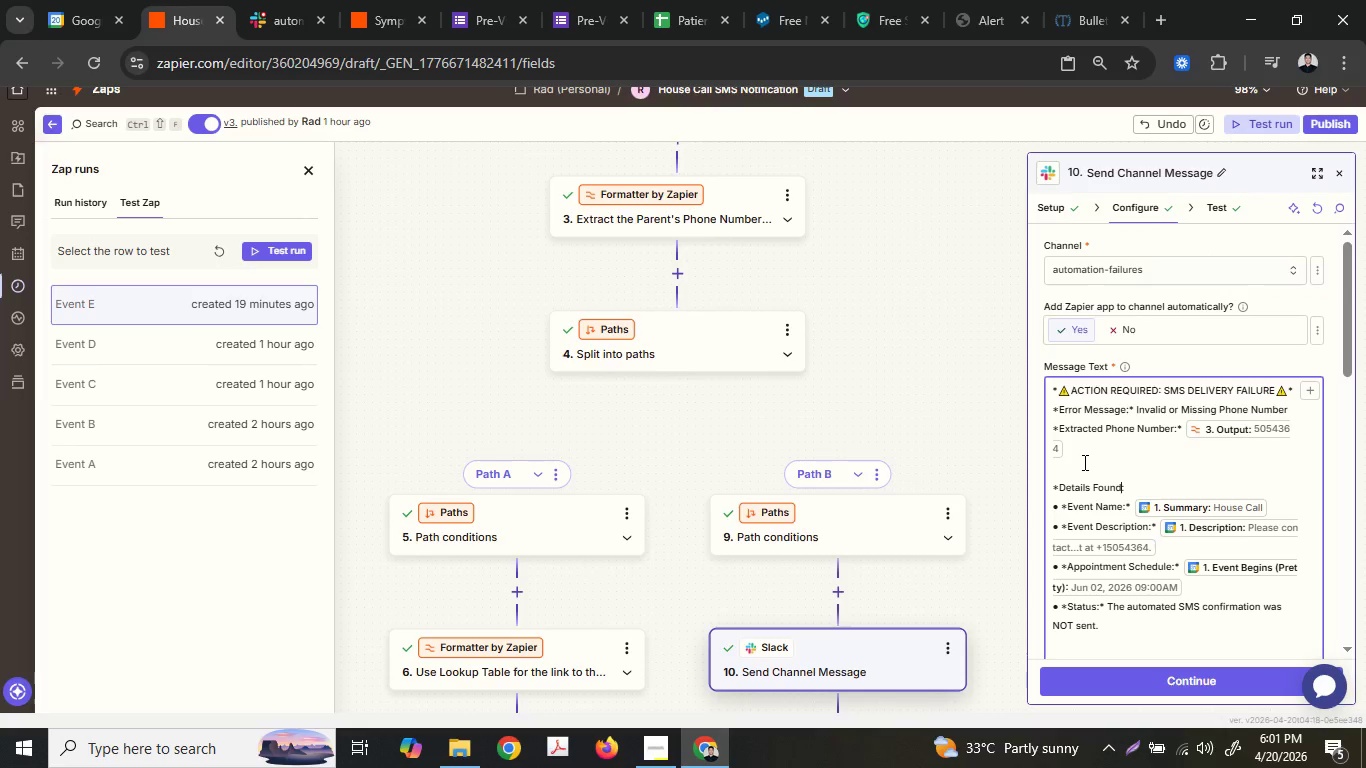 
key(ArrowRight)
 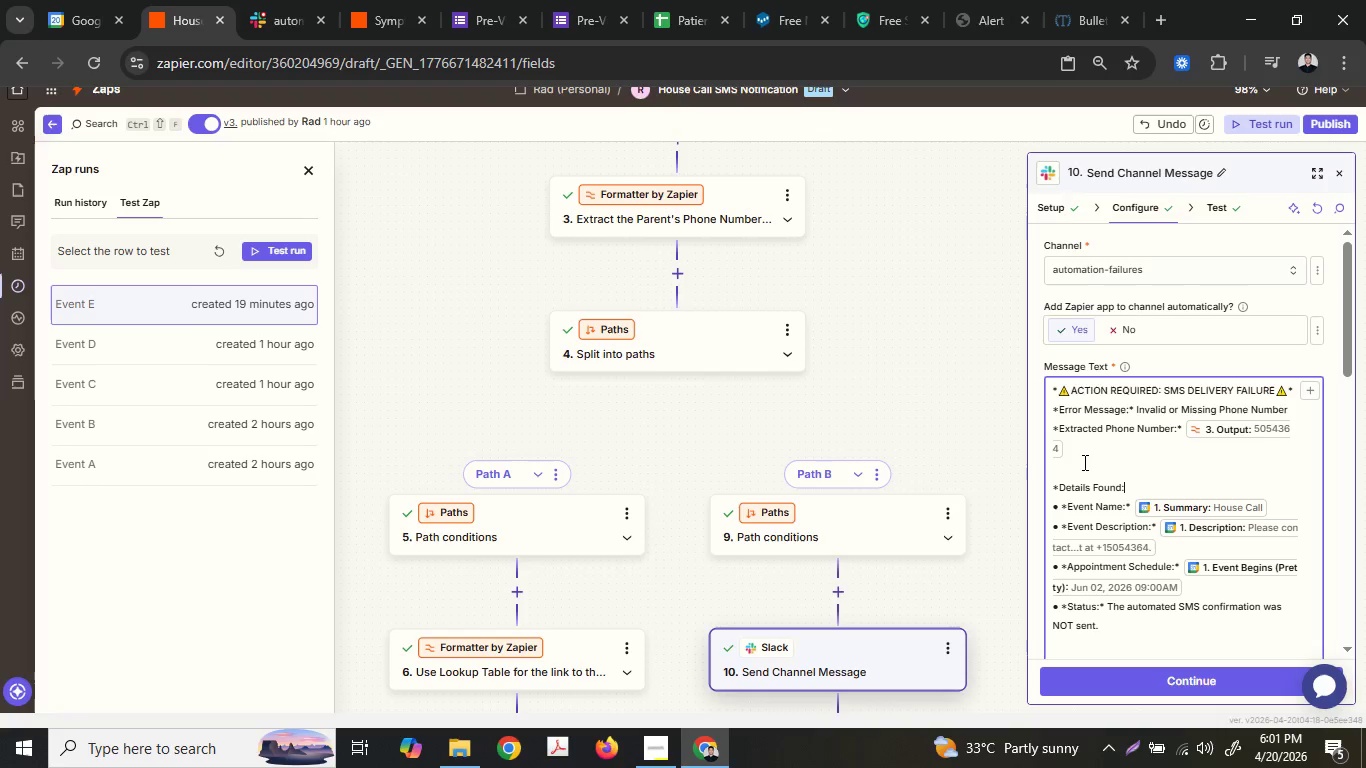 
key(Shift+ShiftLeft)
 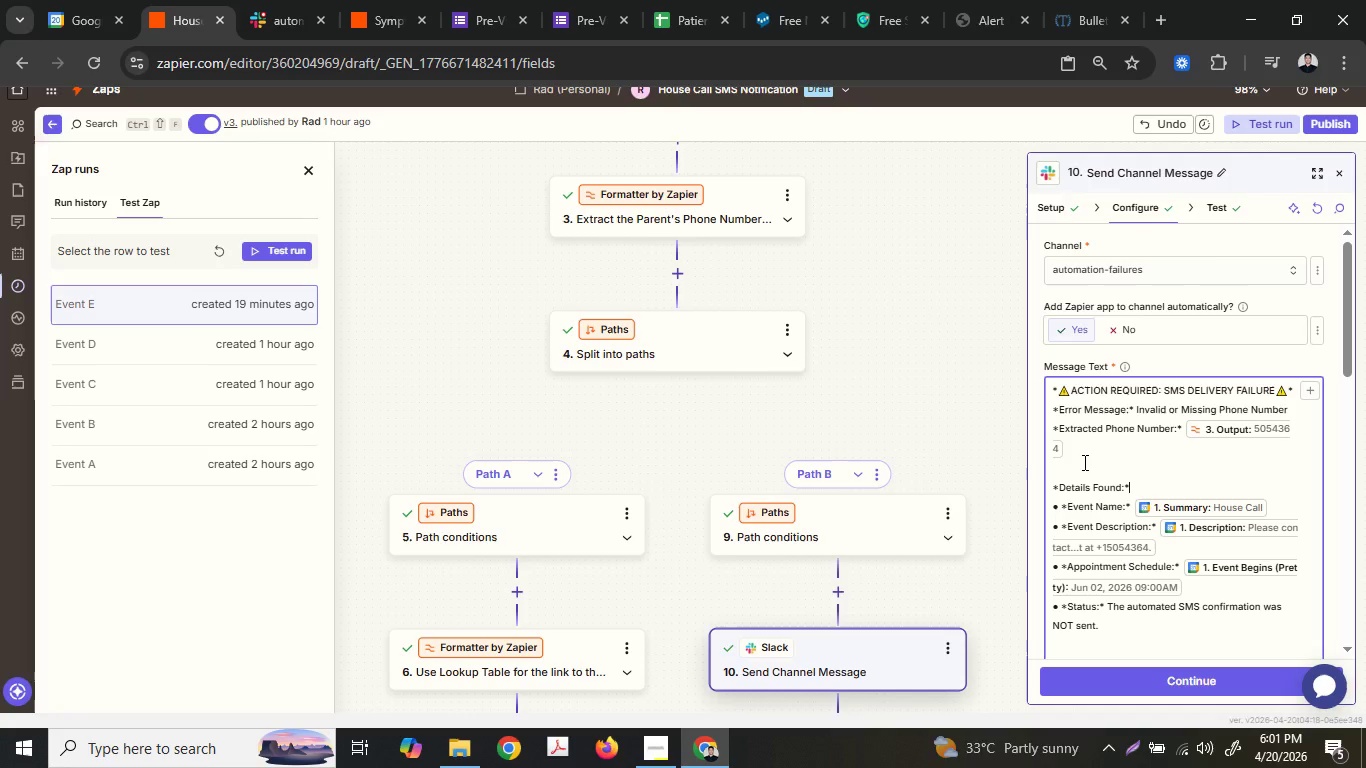 
key(Shift+8)
 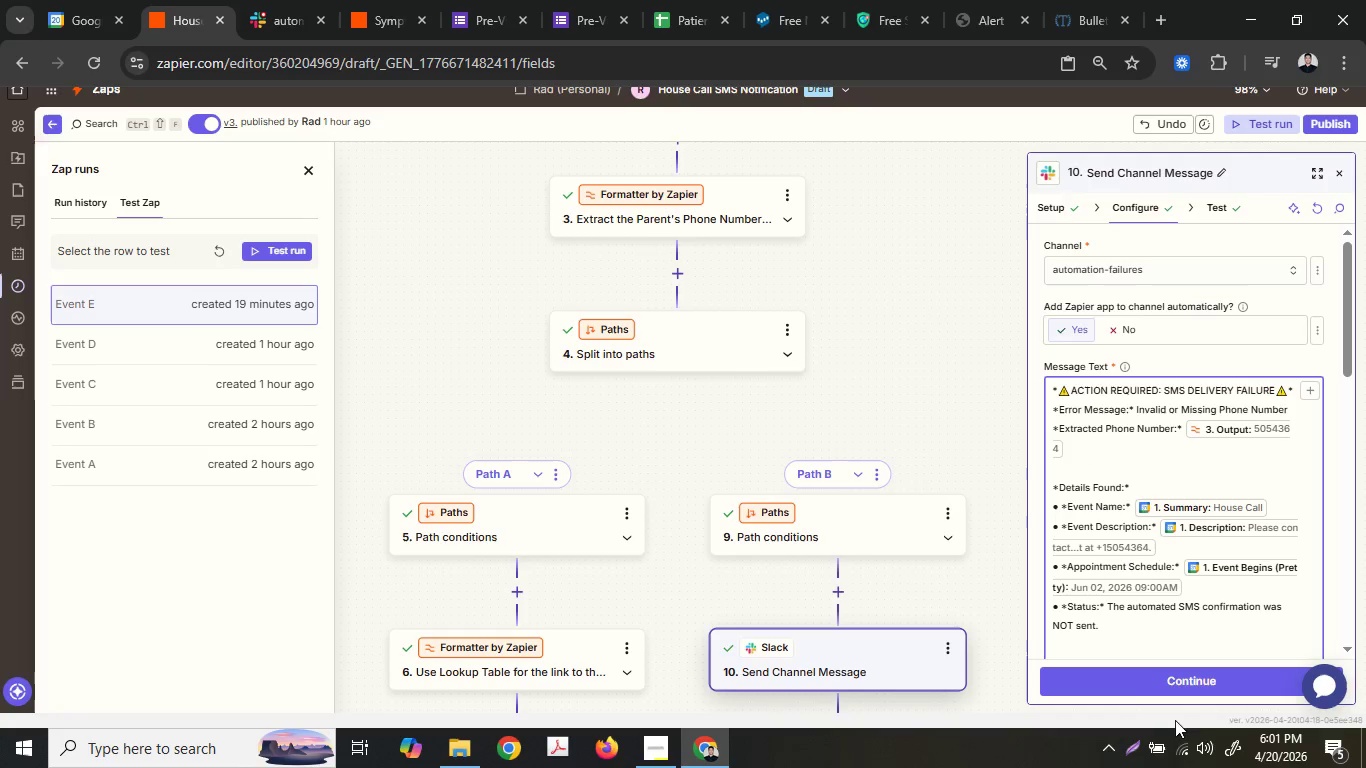 
left_click([1164, 690])
 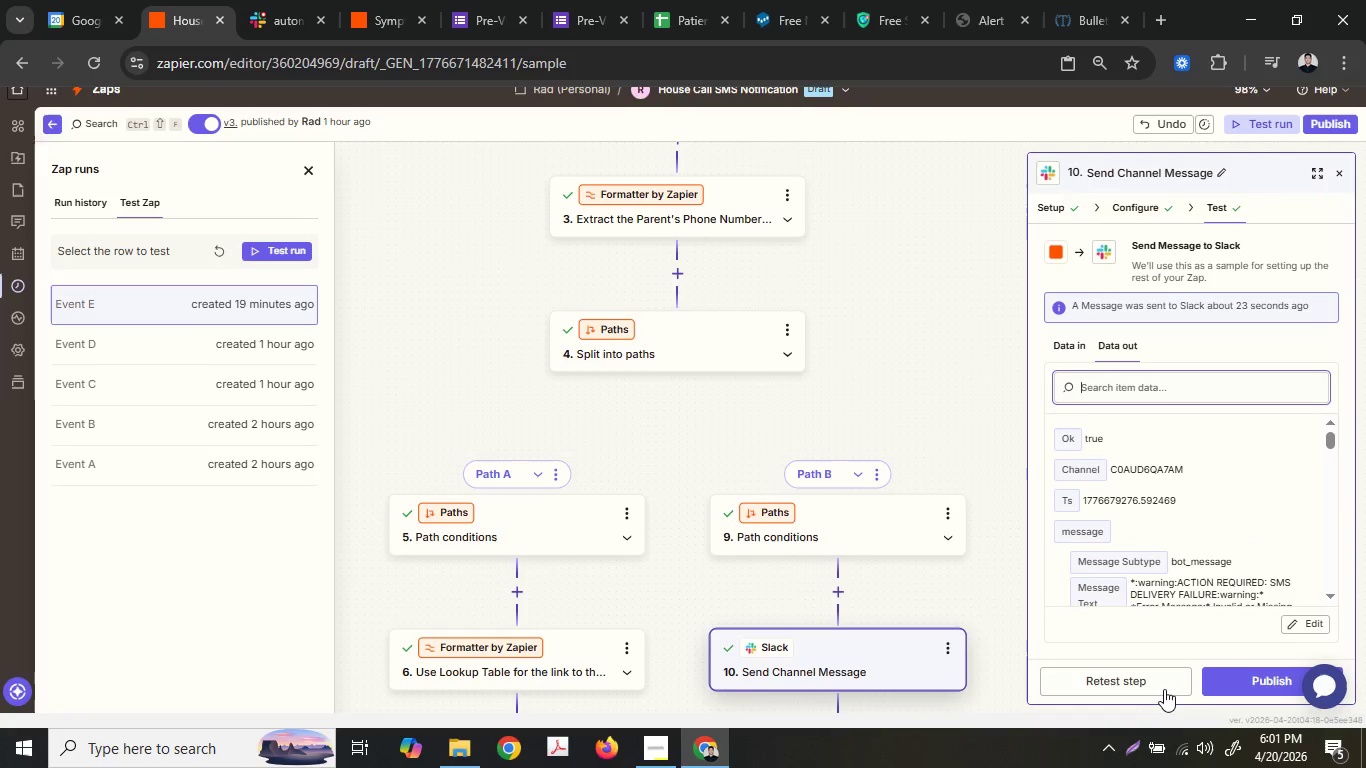 
left_click([1164, 688])
 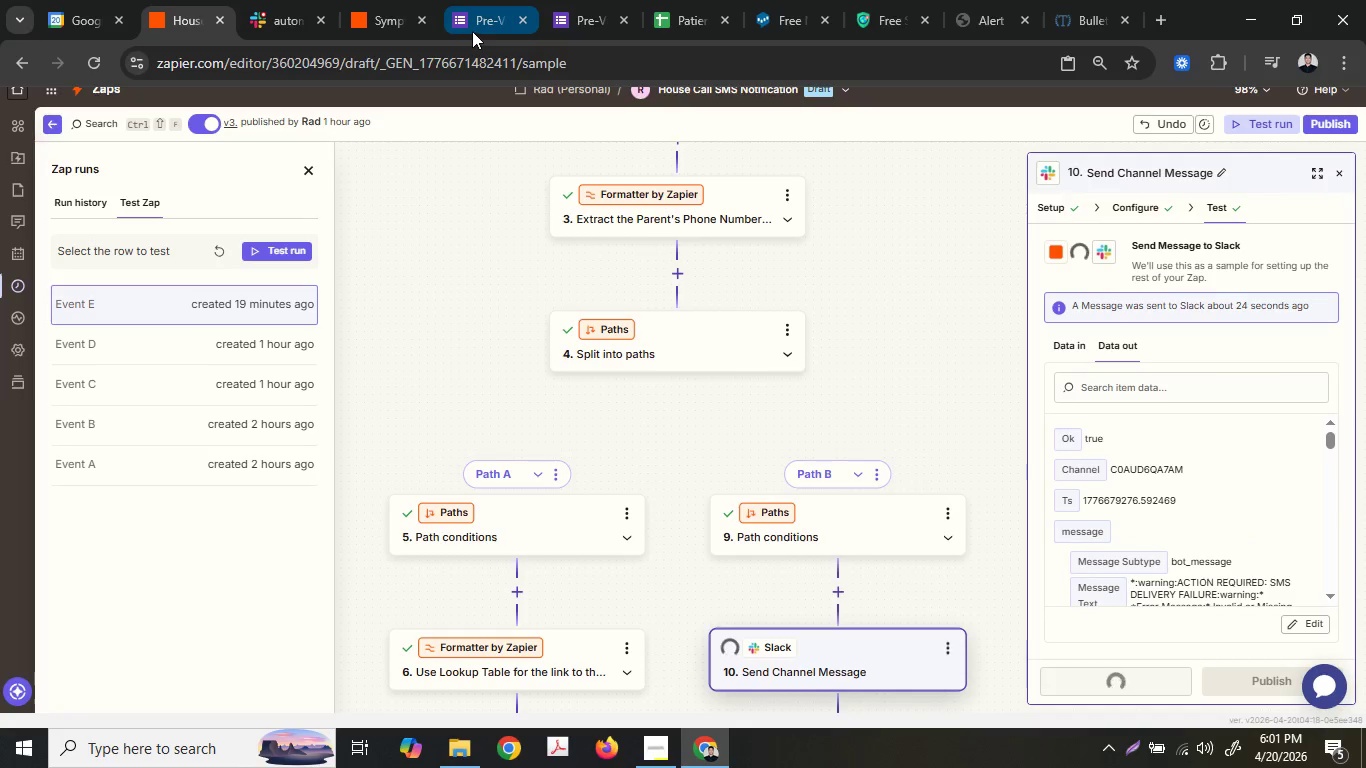 
left_click([310, 0])
 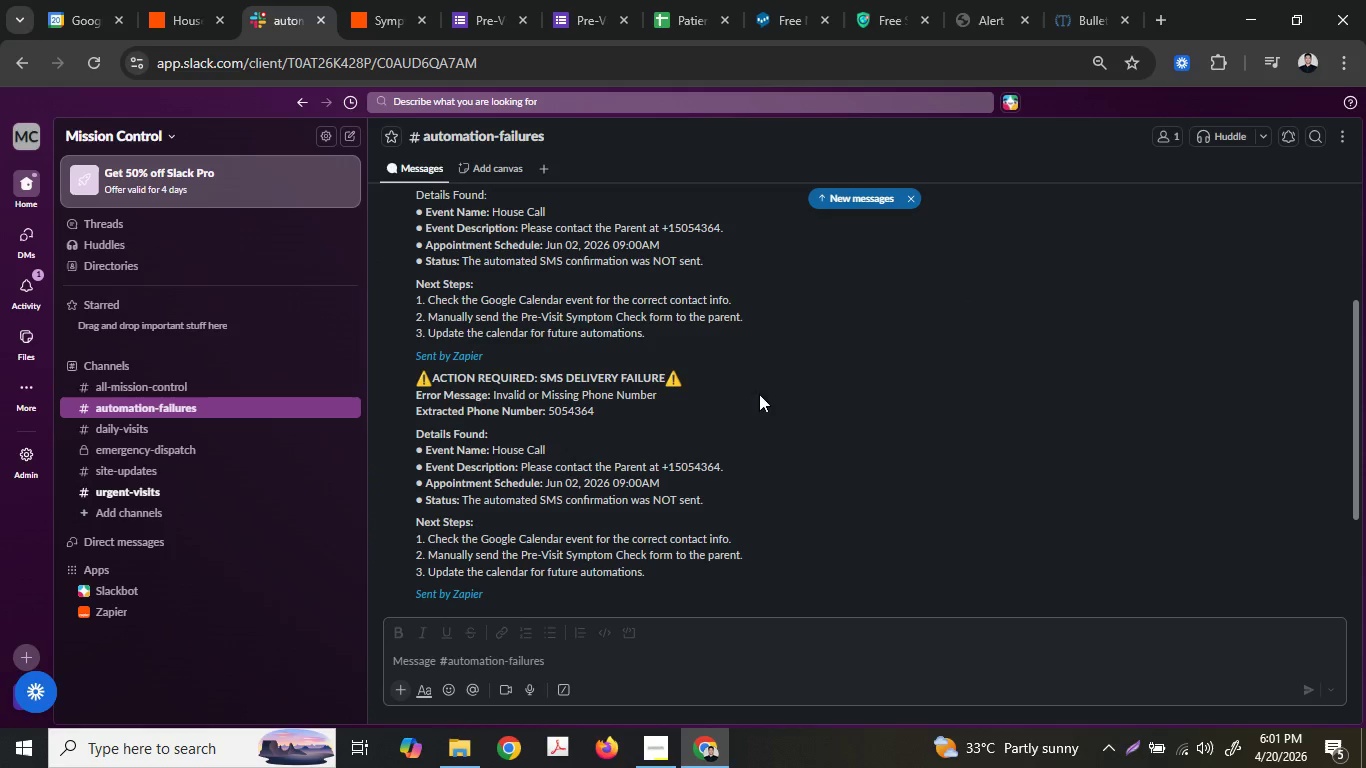 
right_click([736, 288])
 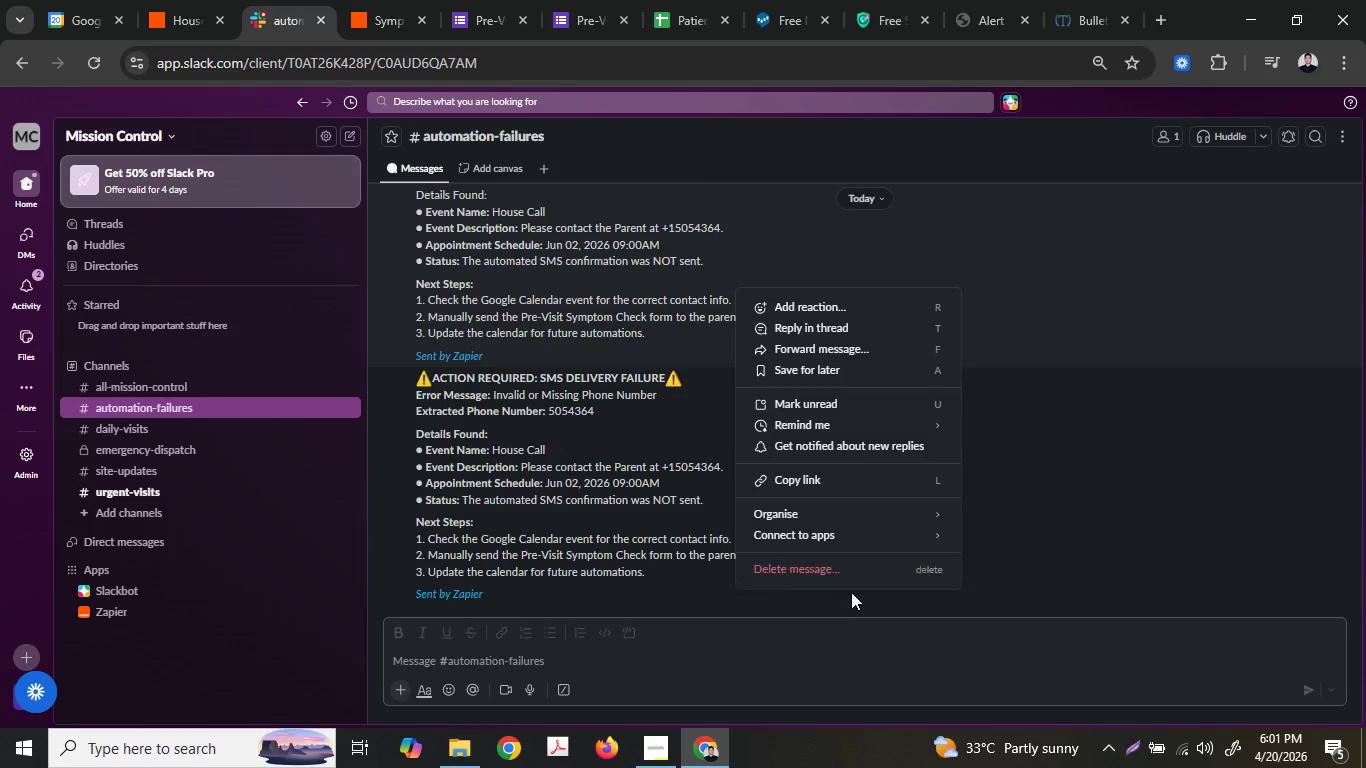 
left_click([841, 574])
 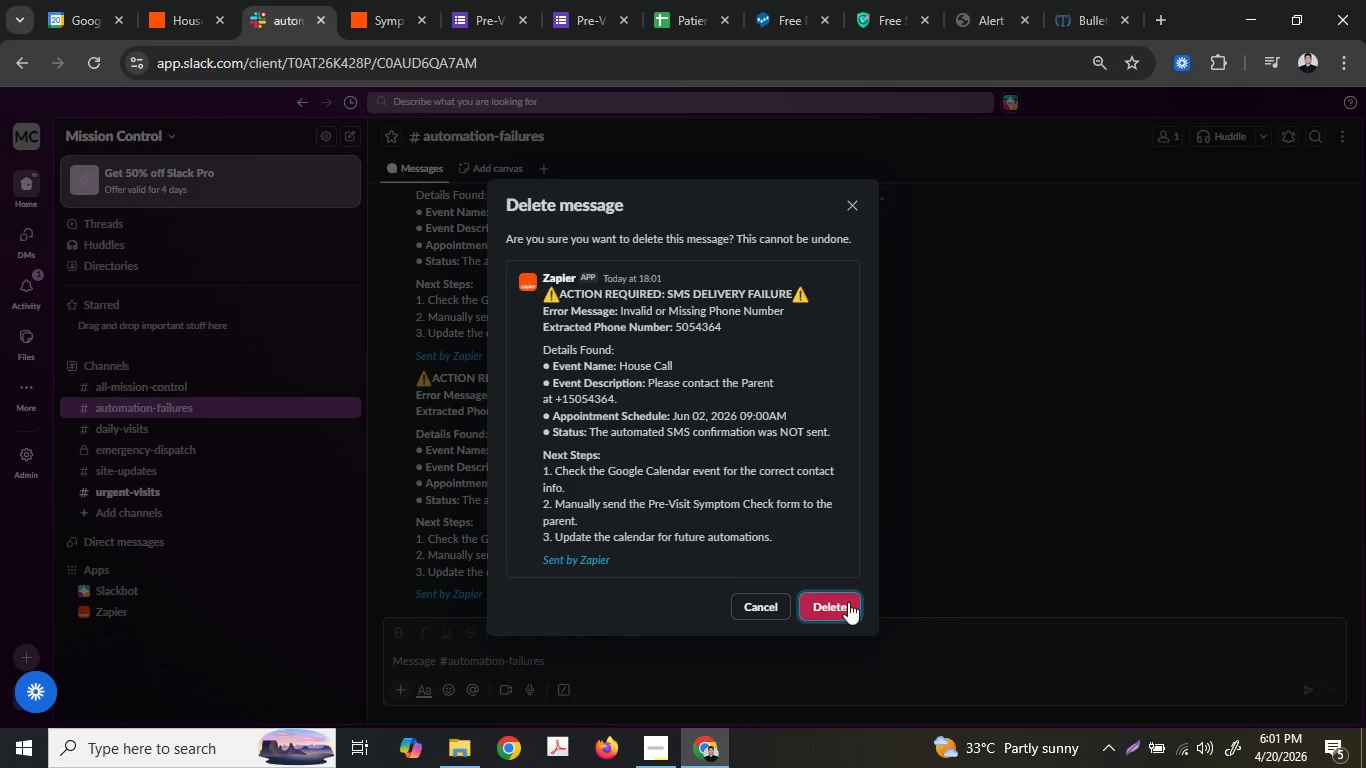 
left_click([848, 602])
 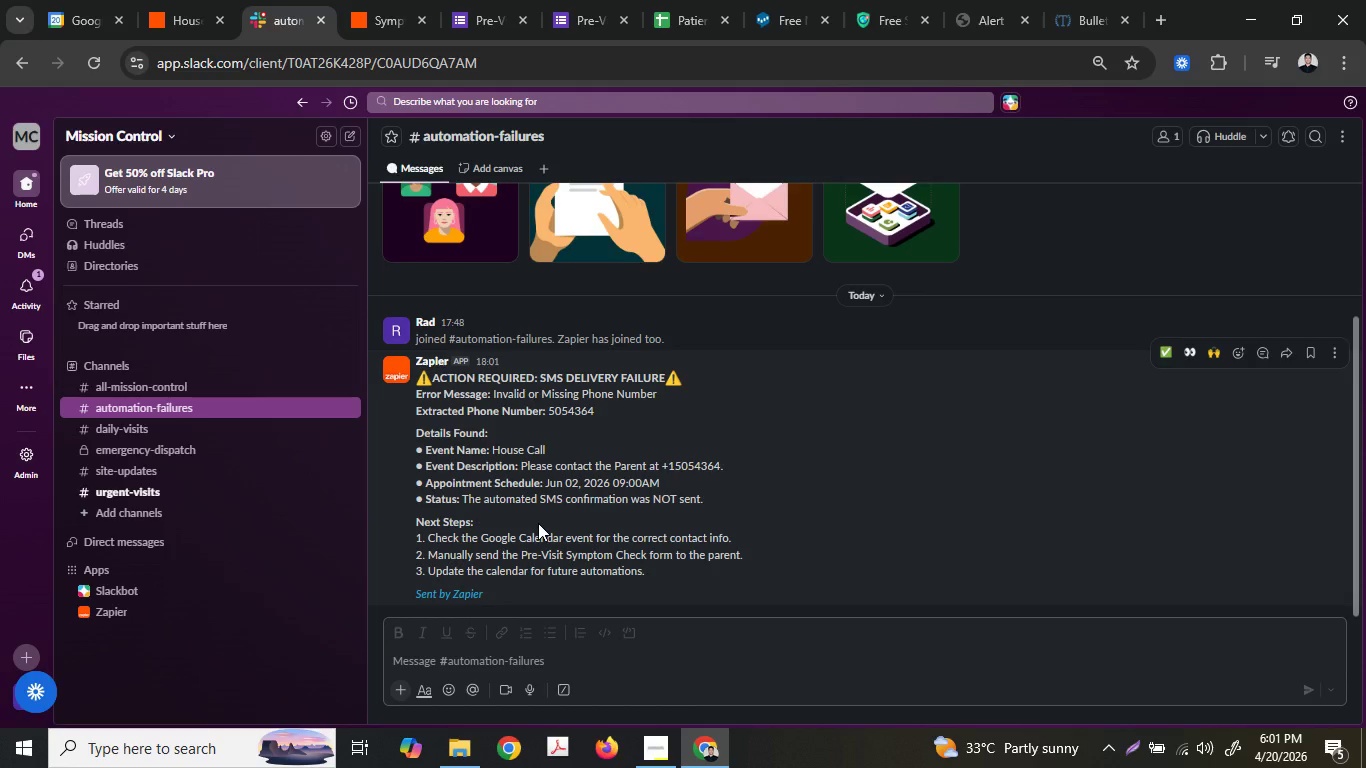 
wait(7.84)
 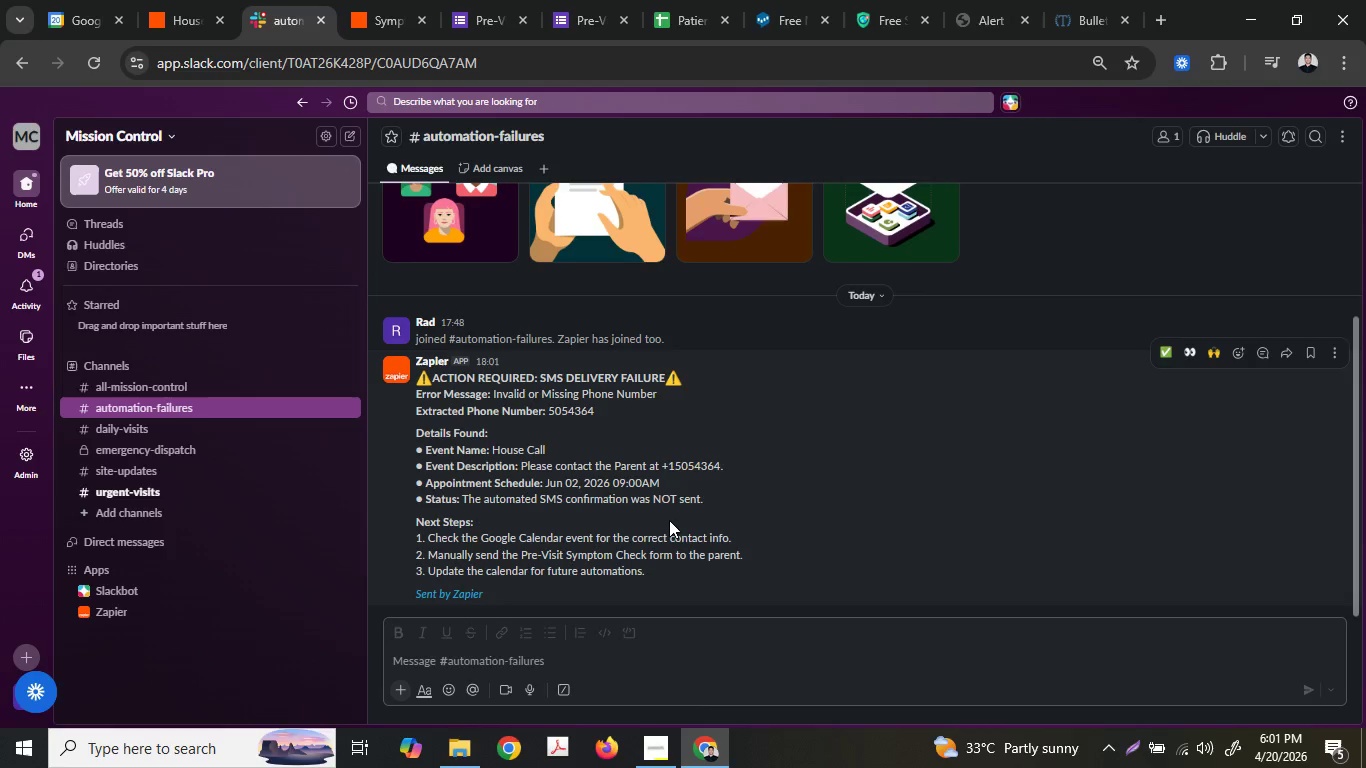 
double_click([524, 498])
 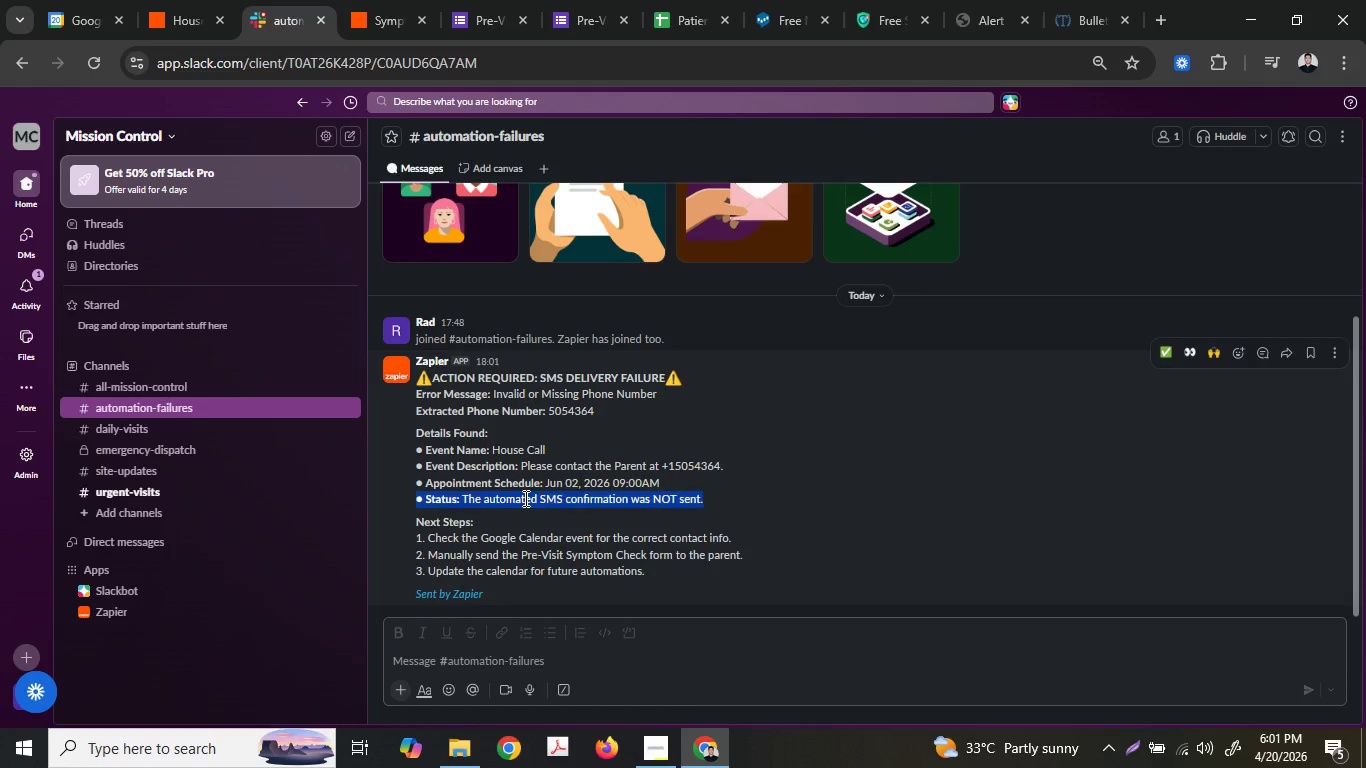 
triple_click([524, 498])
 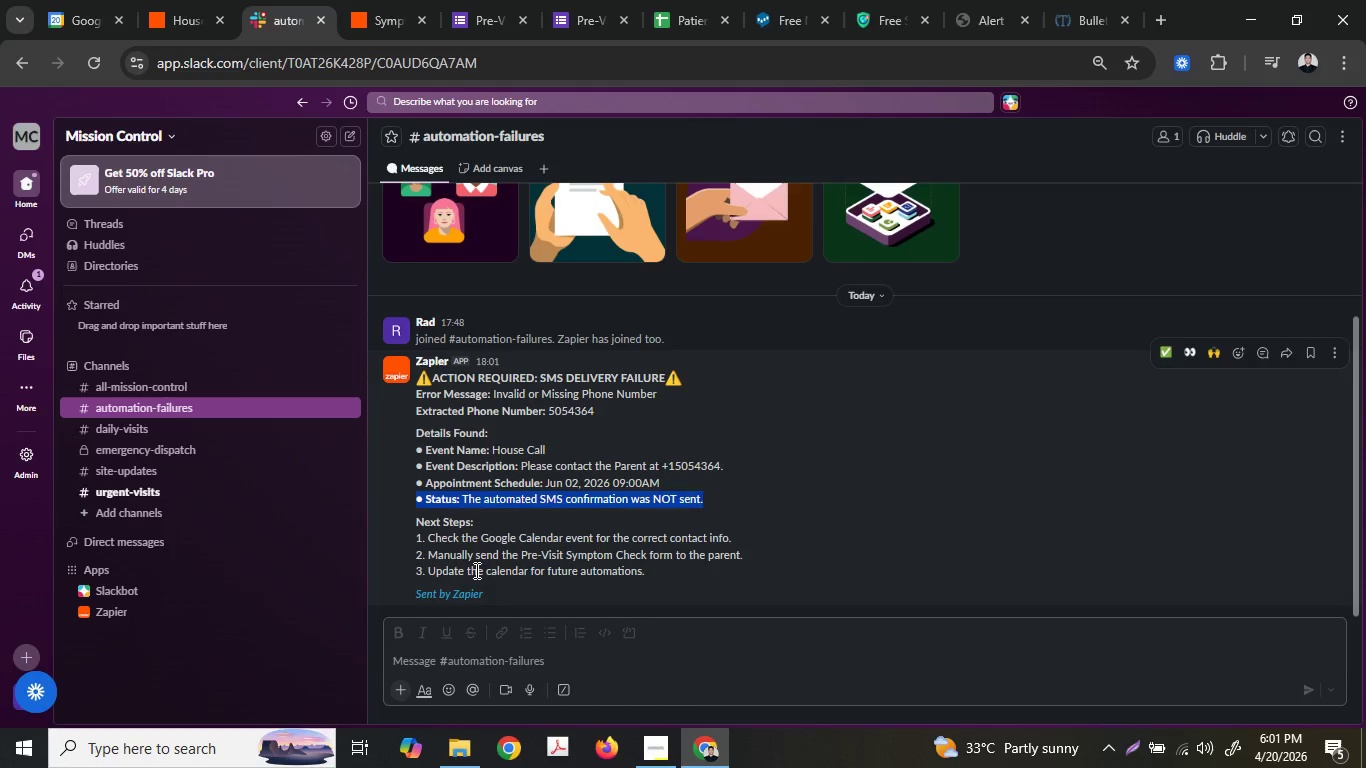 
left_click([475, 570])
 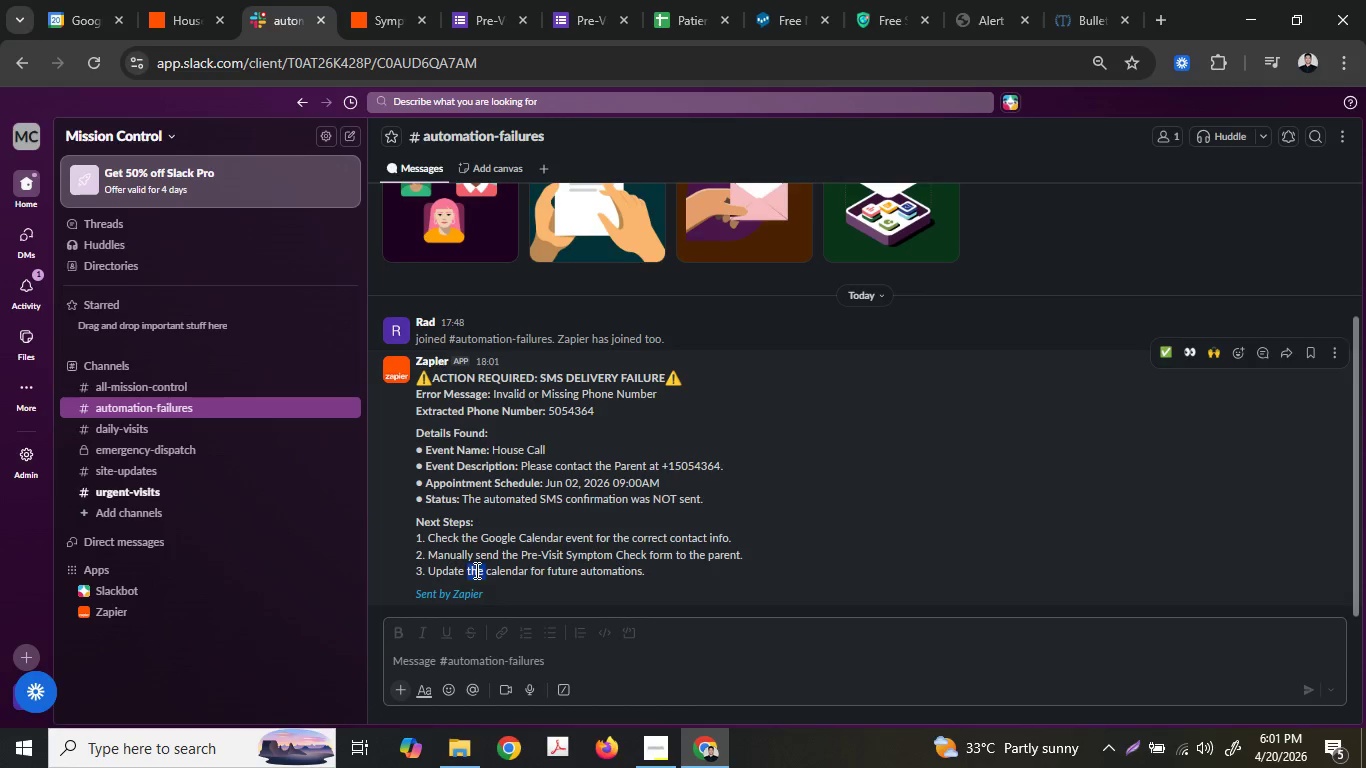 
double_click([475, 570])
 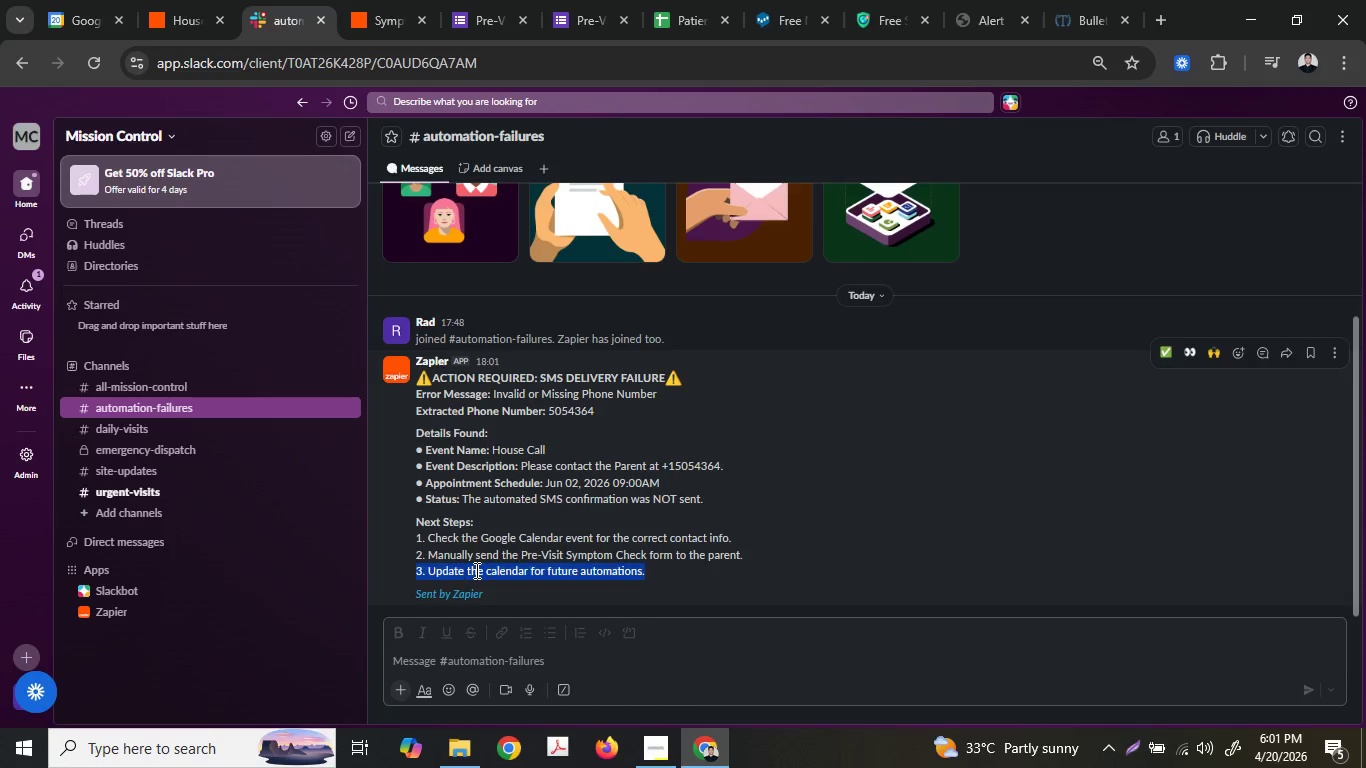 
triple_click([475, 570])
 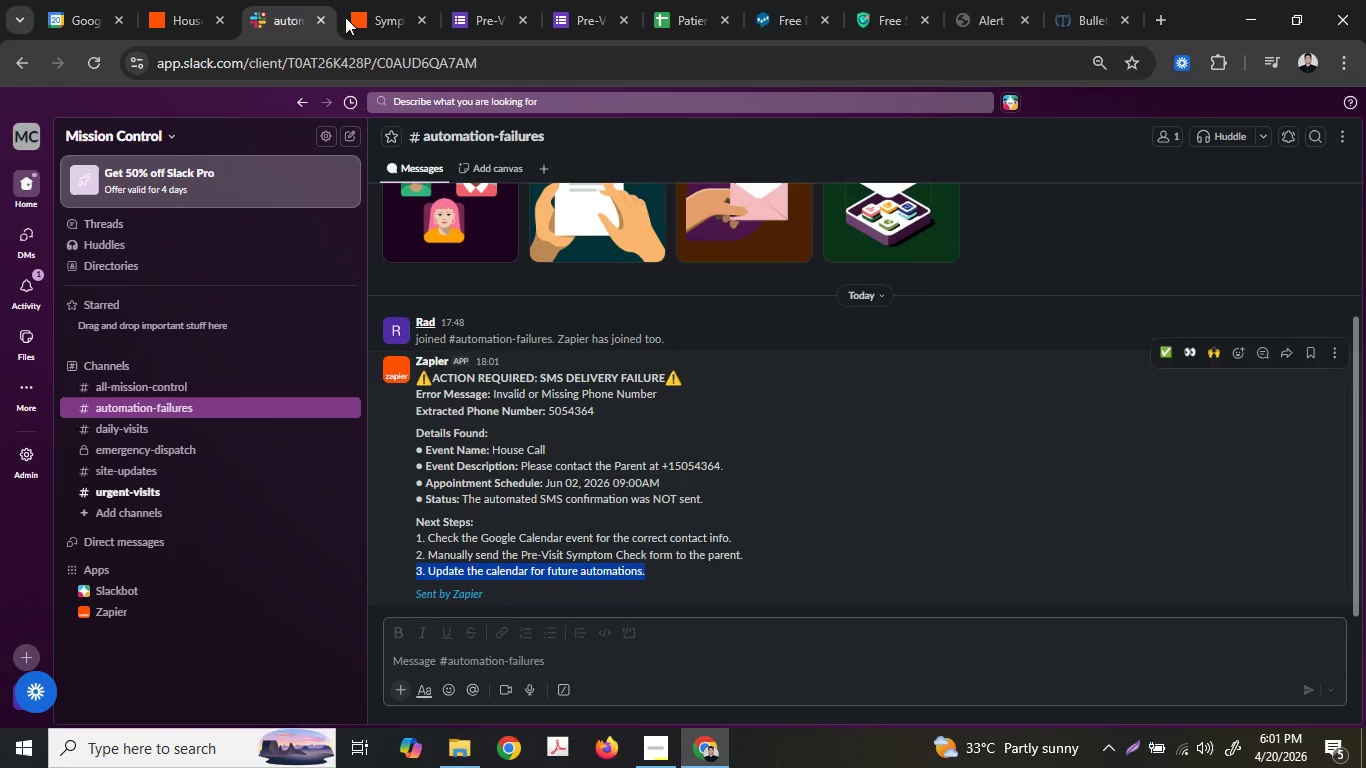 
left_click([386, 0])
 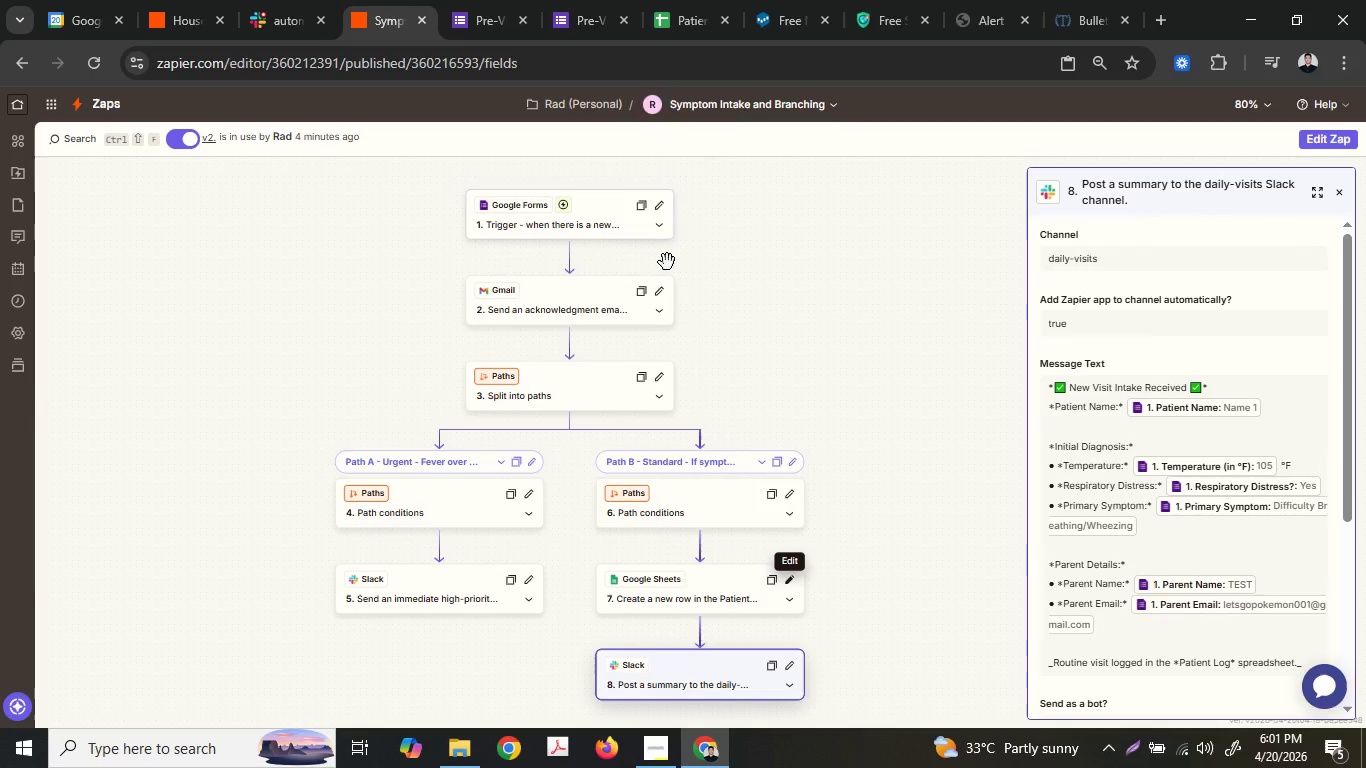 
left_click([207, 0])
 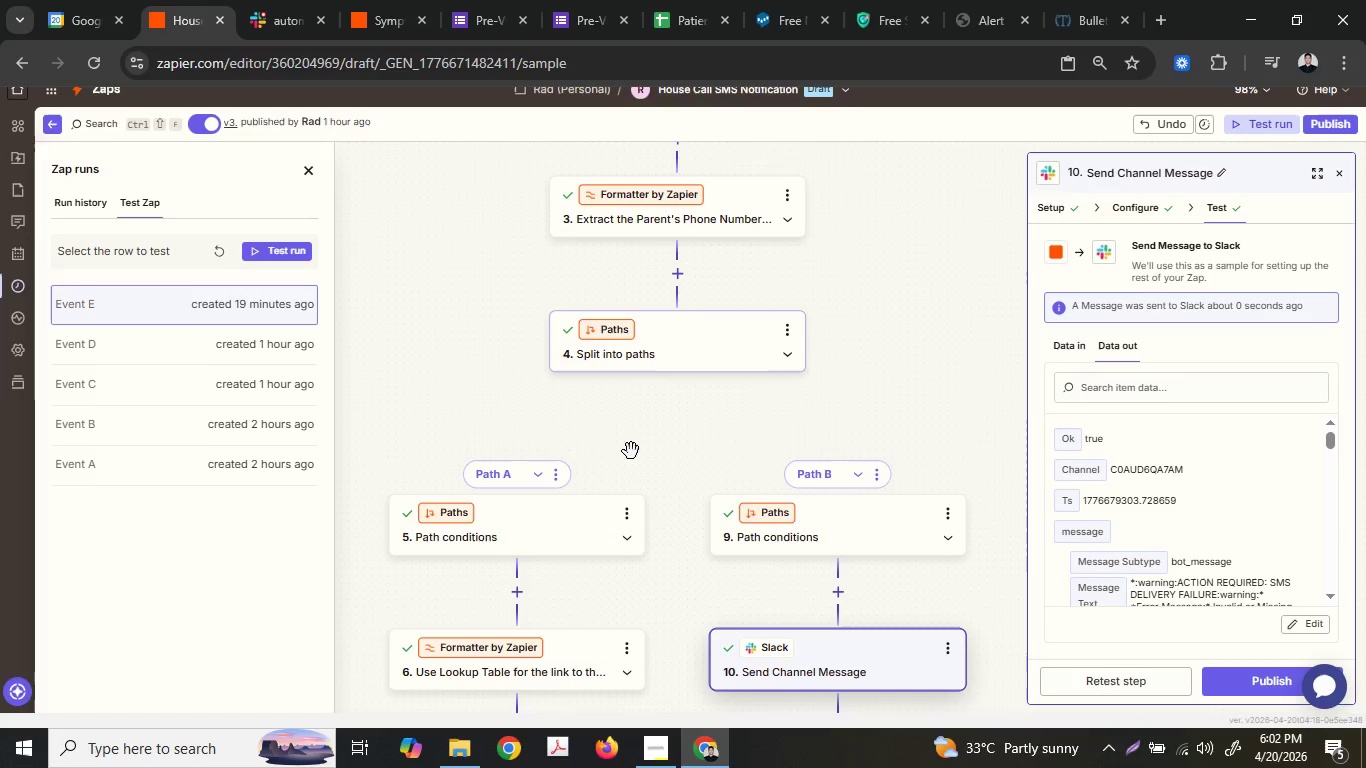 
scroll: coordinate [691, 334], scroll_direction: down, amount: 2.0
 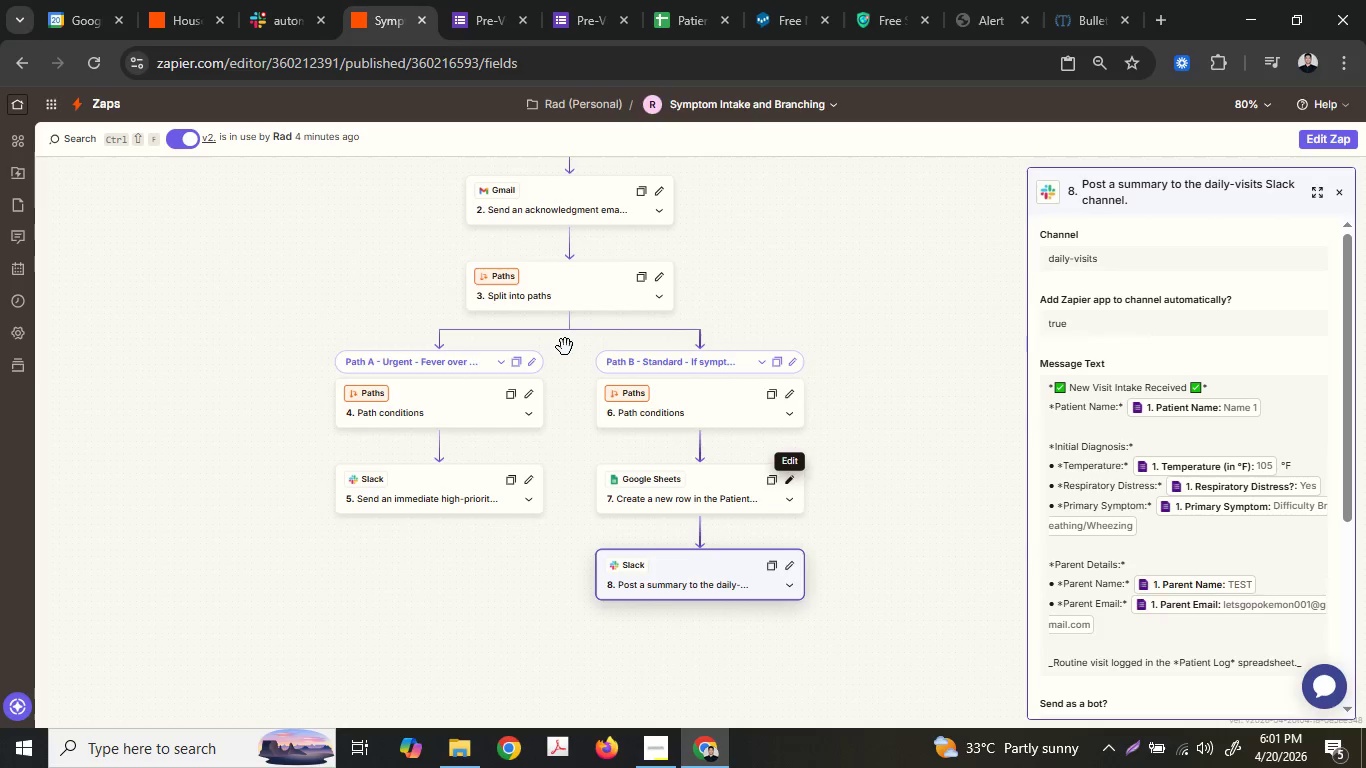 
scroll: coordinate [566, 346], scroll_direction: up, amount: 2.0
 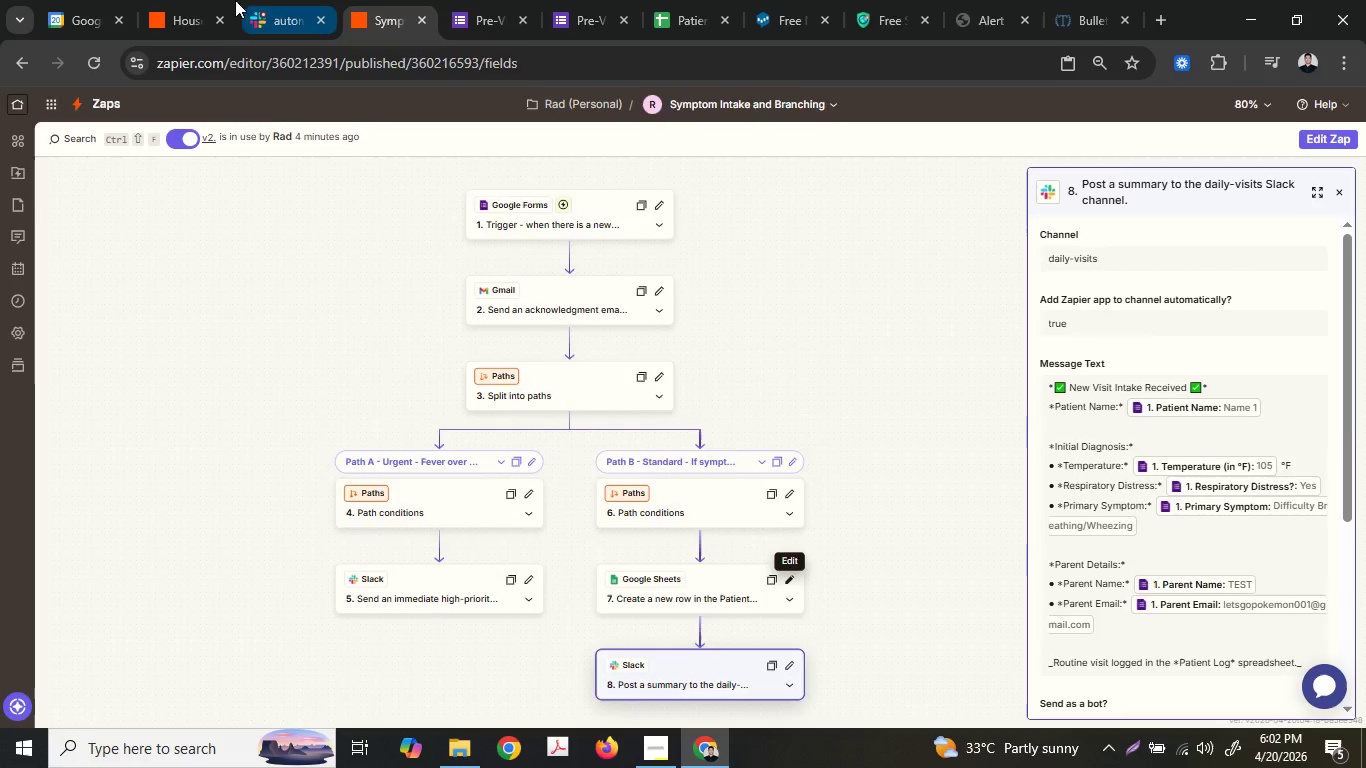 
left_click([558, 481])
 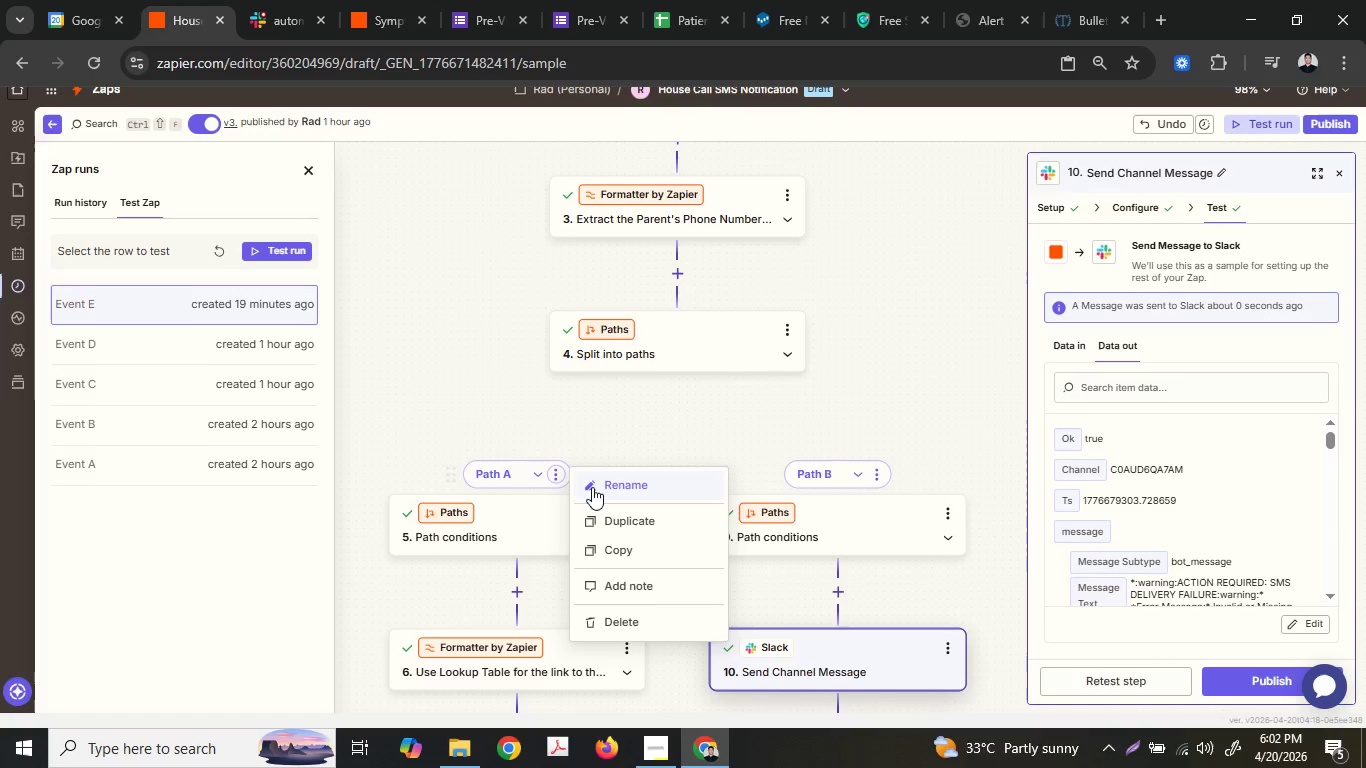 
left_click([598, 488])
 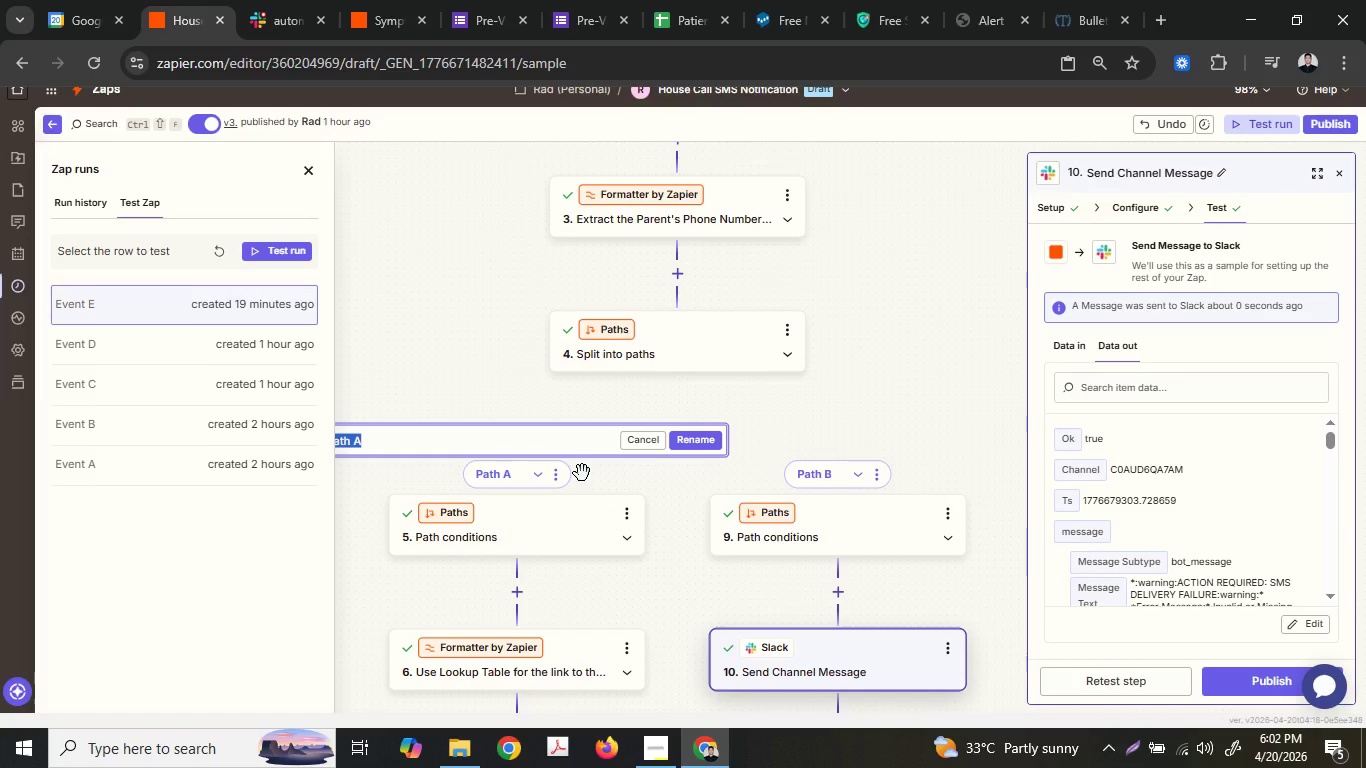 
key(ArrowRight)
 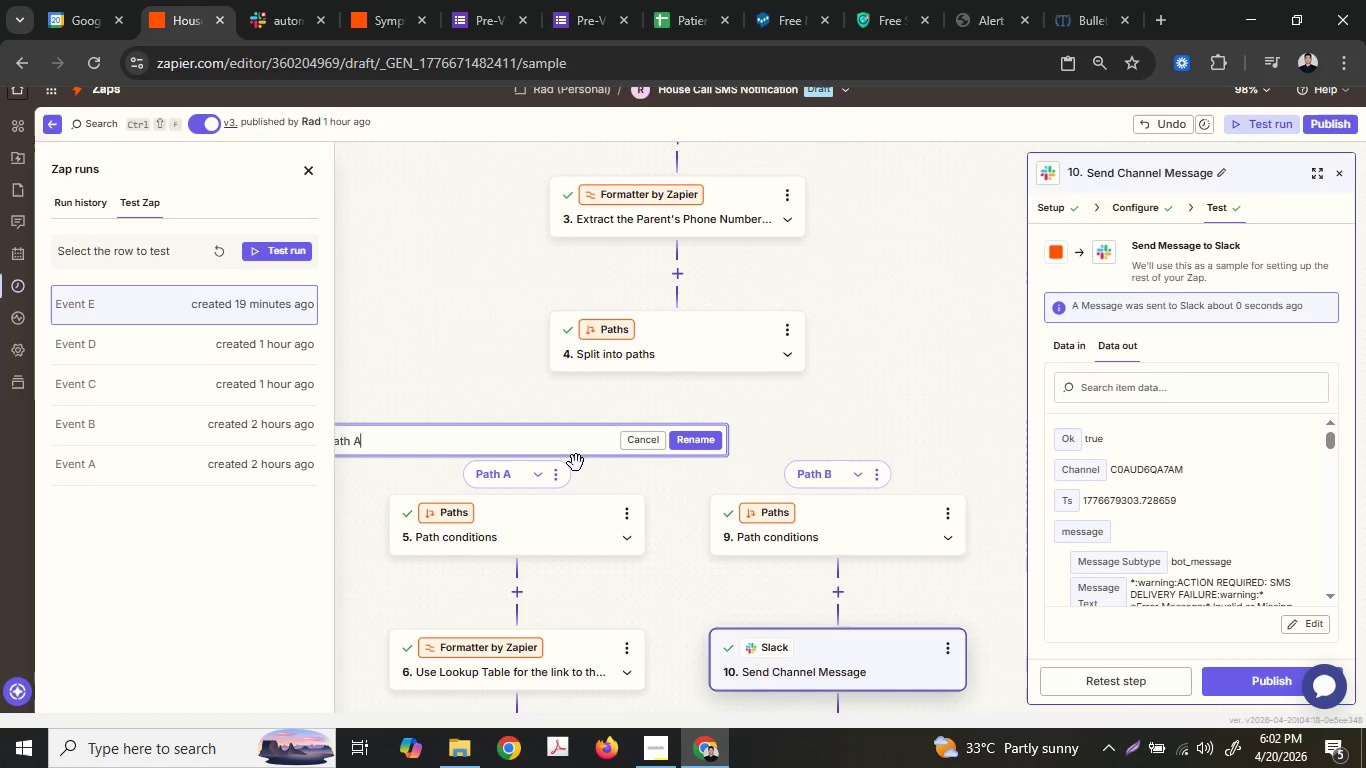 
key(Space)
 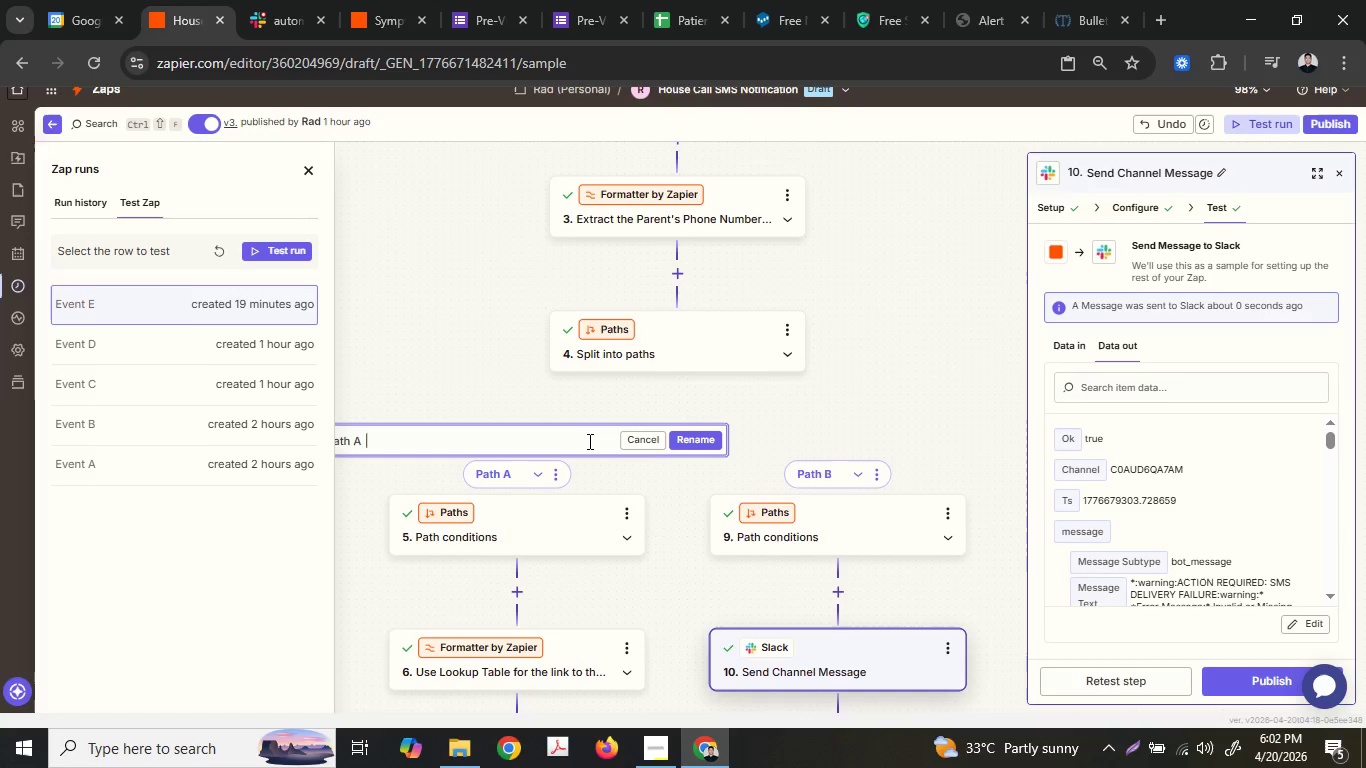 
key(Space)
 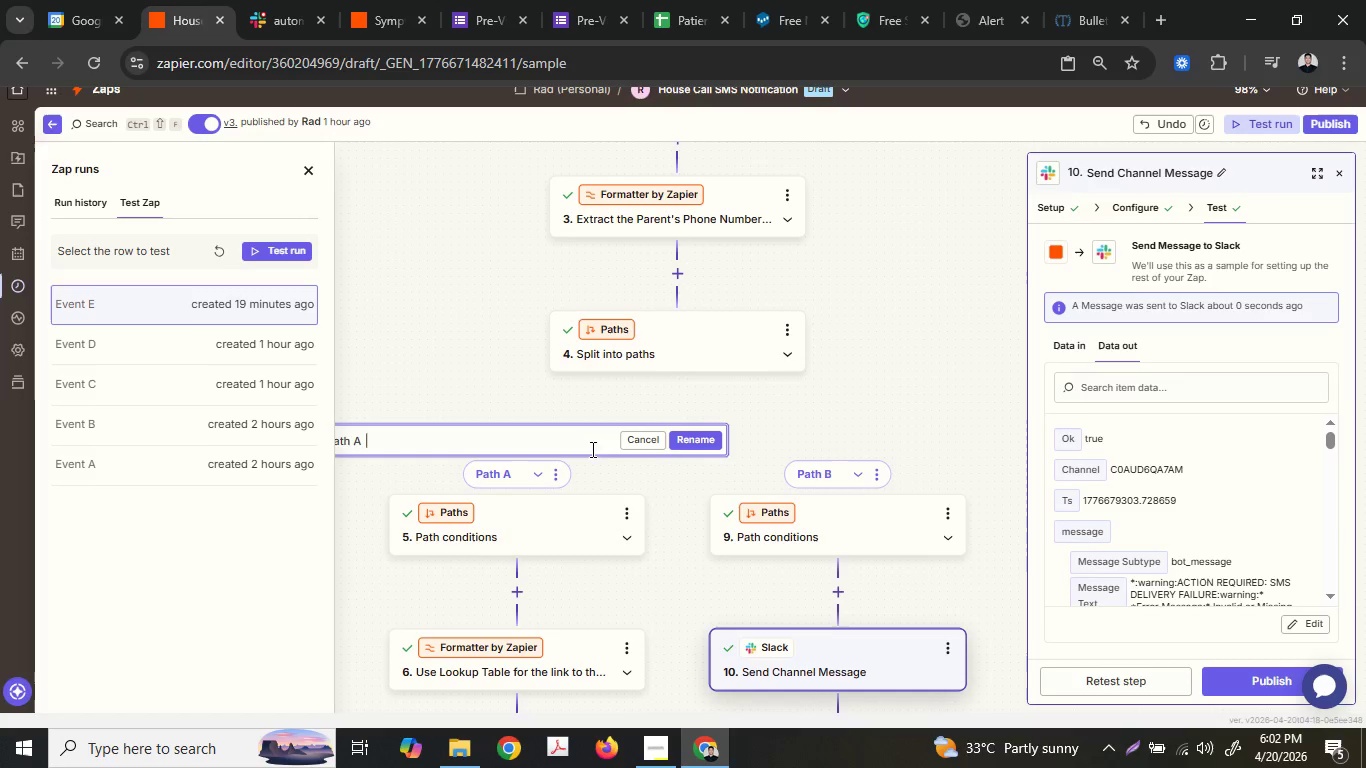 
key(Backspace)
 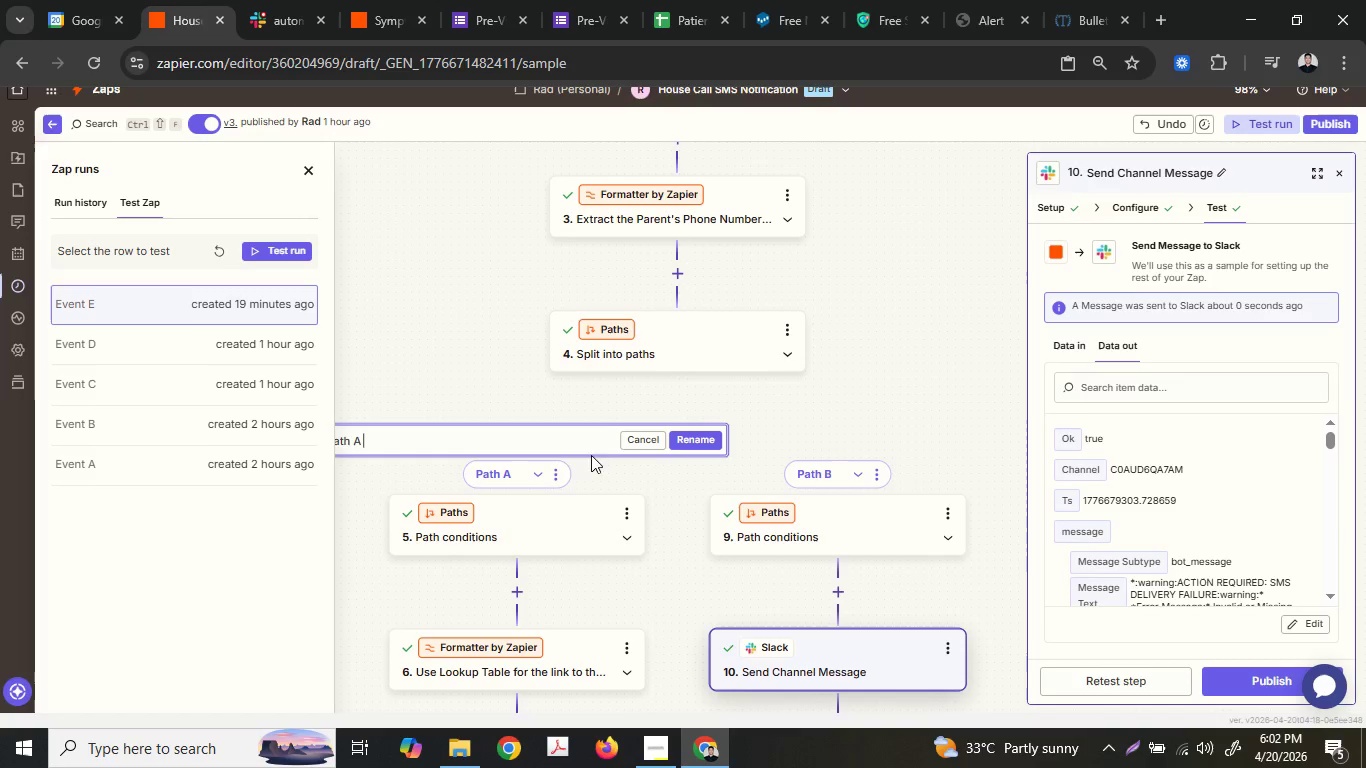 
key(Minus)
 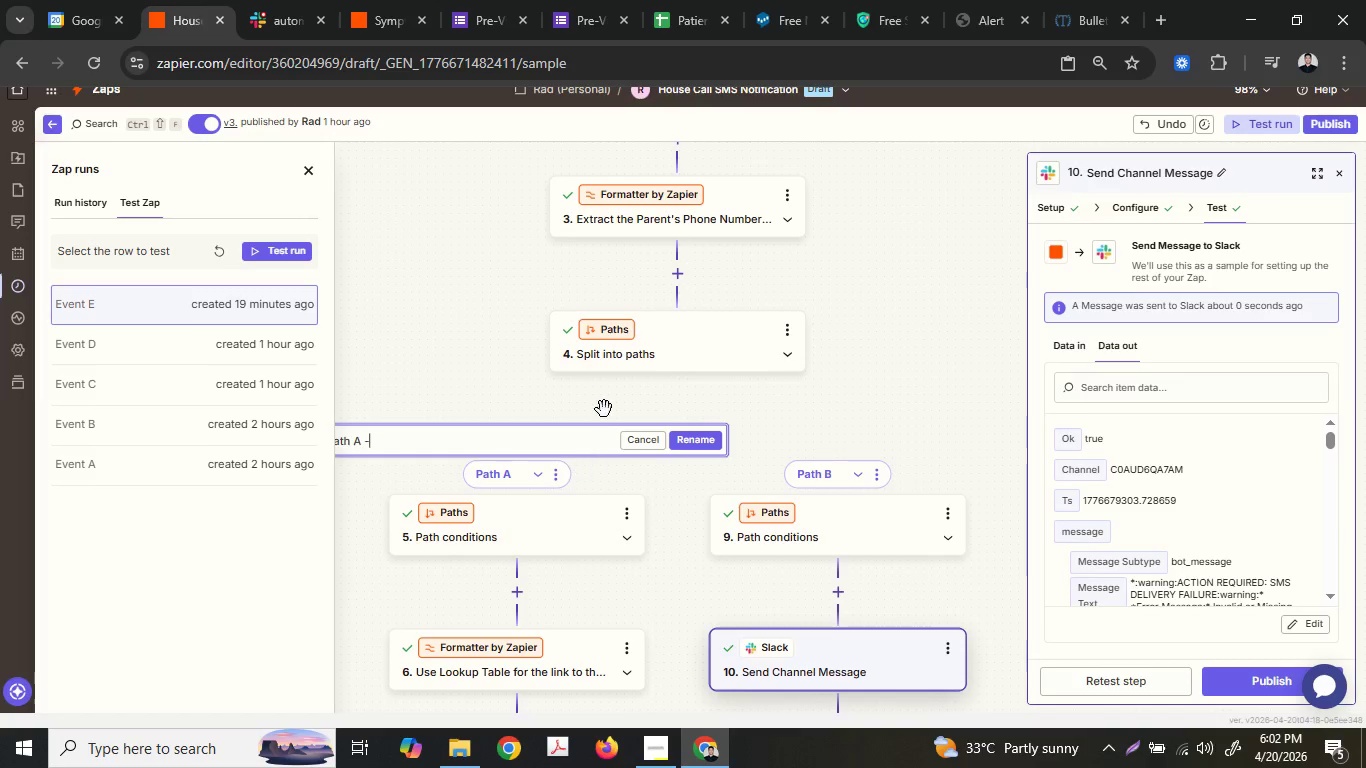 
key(Space)
 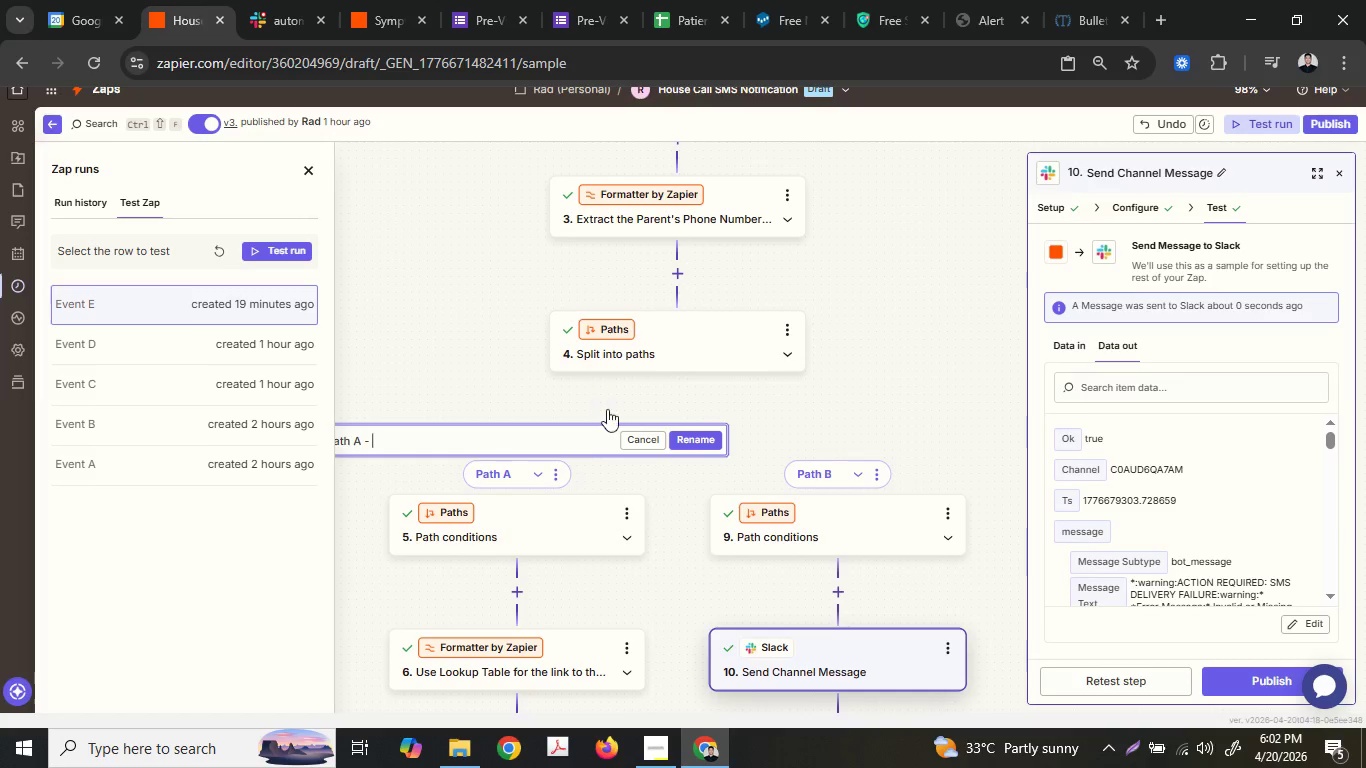 
type(If the Phone Number )
 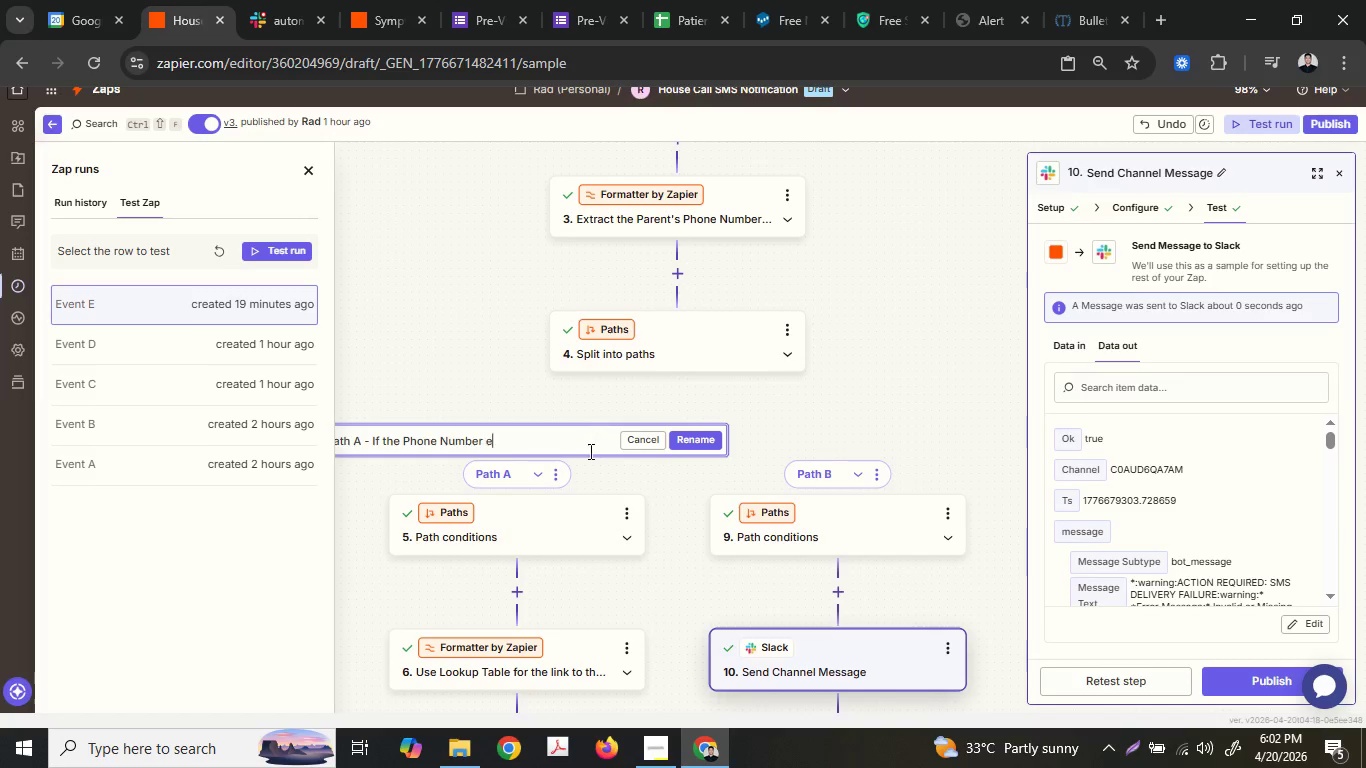 
type(exists and is )
 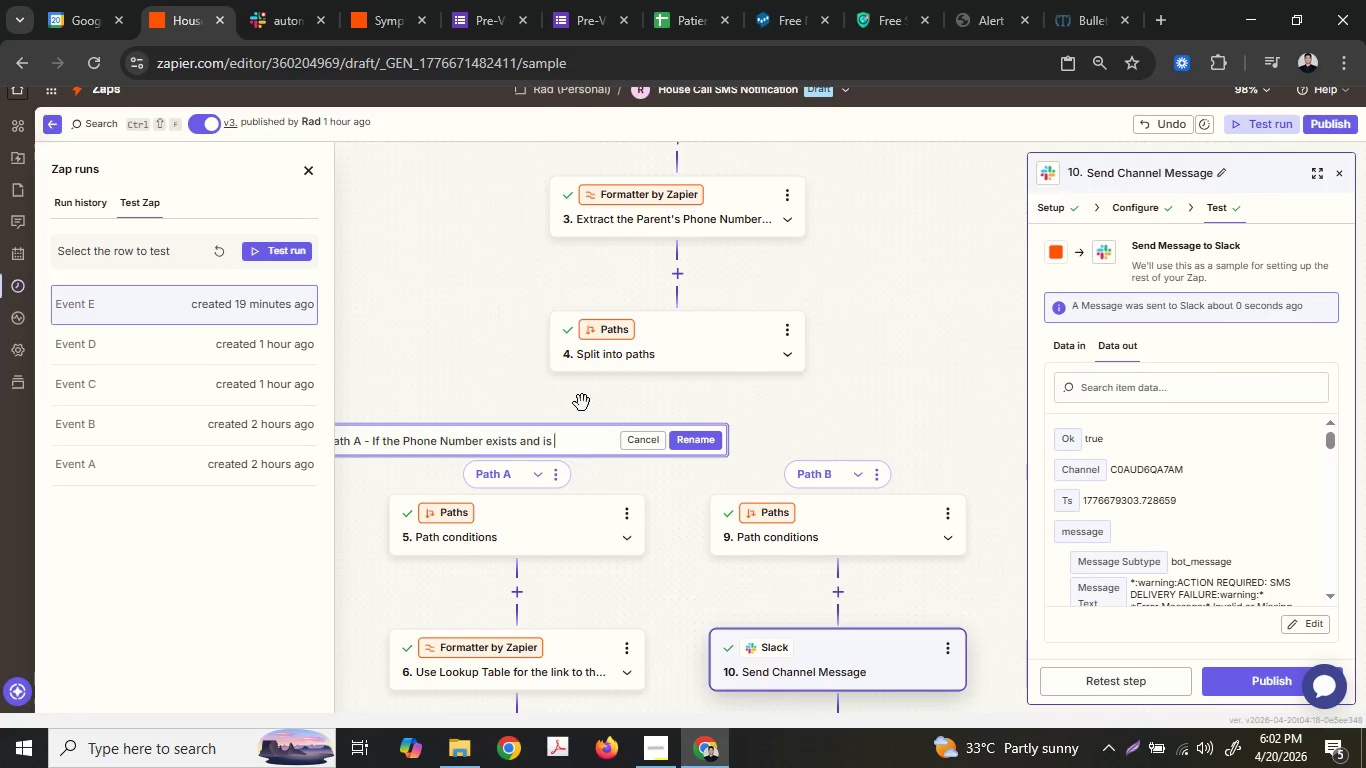 
type(valid)
 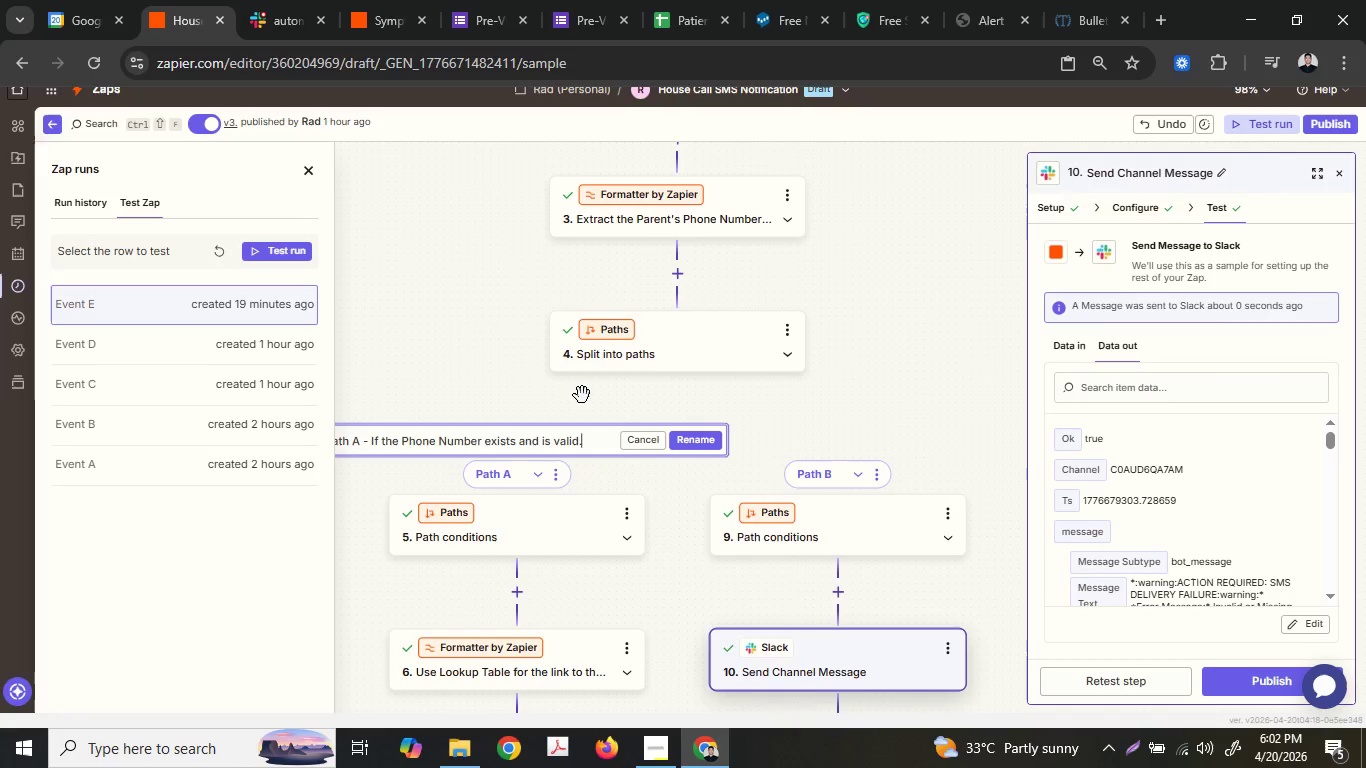 
key(Period)
 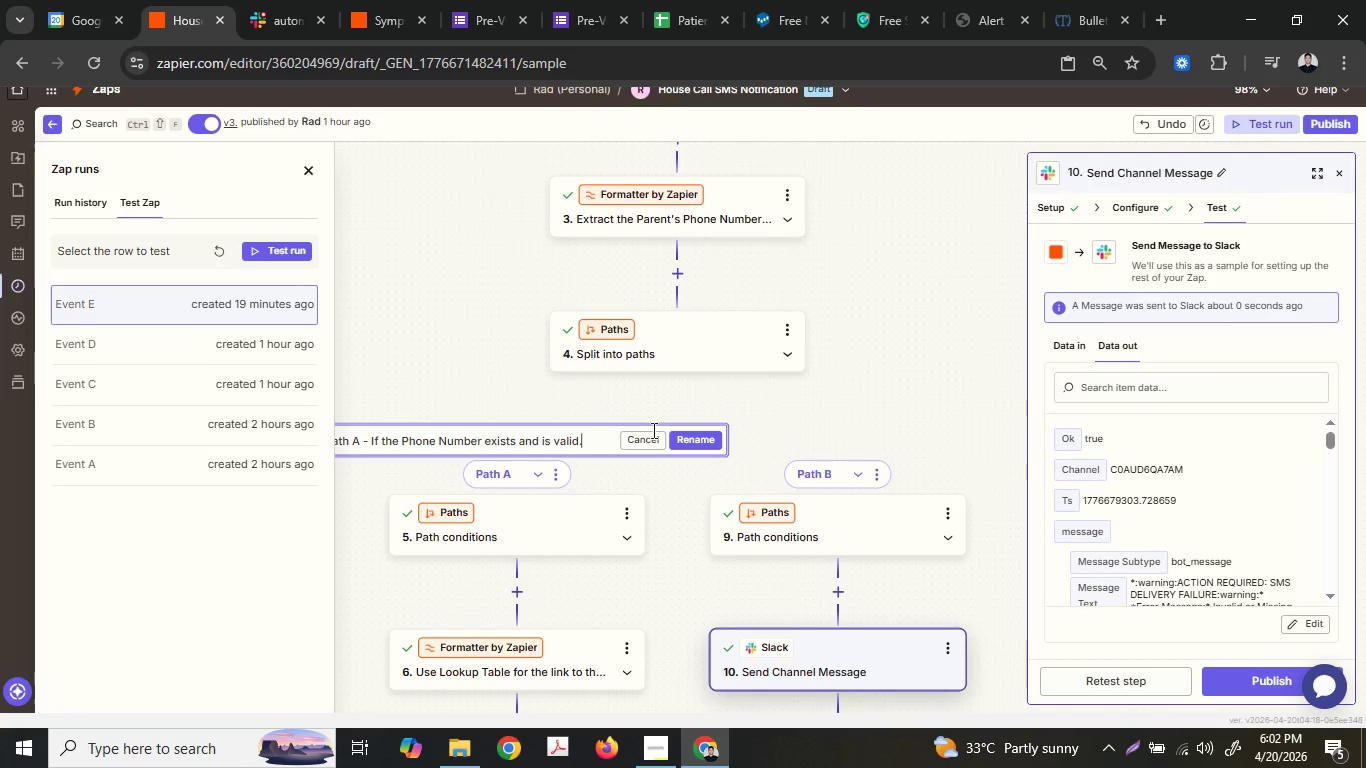 
left_click([677, 438])
 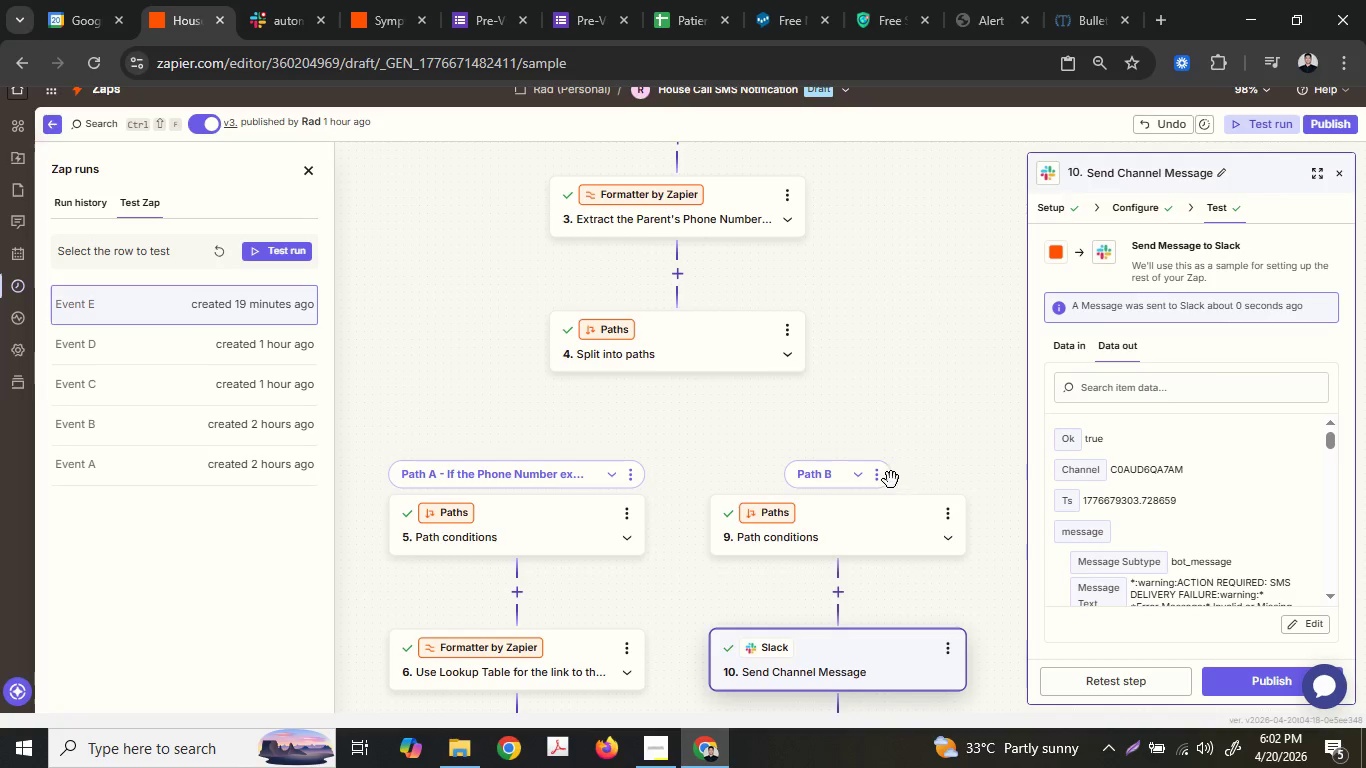 
left_click([883, 477])
 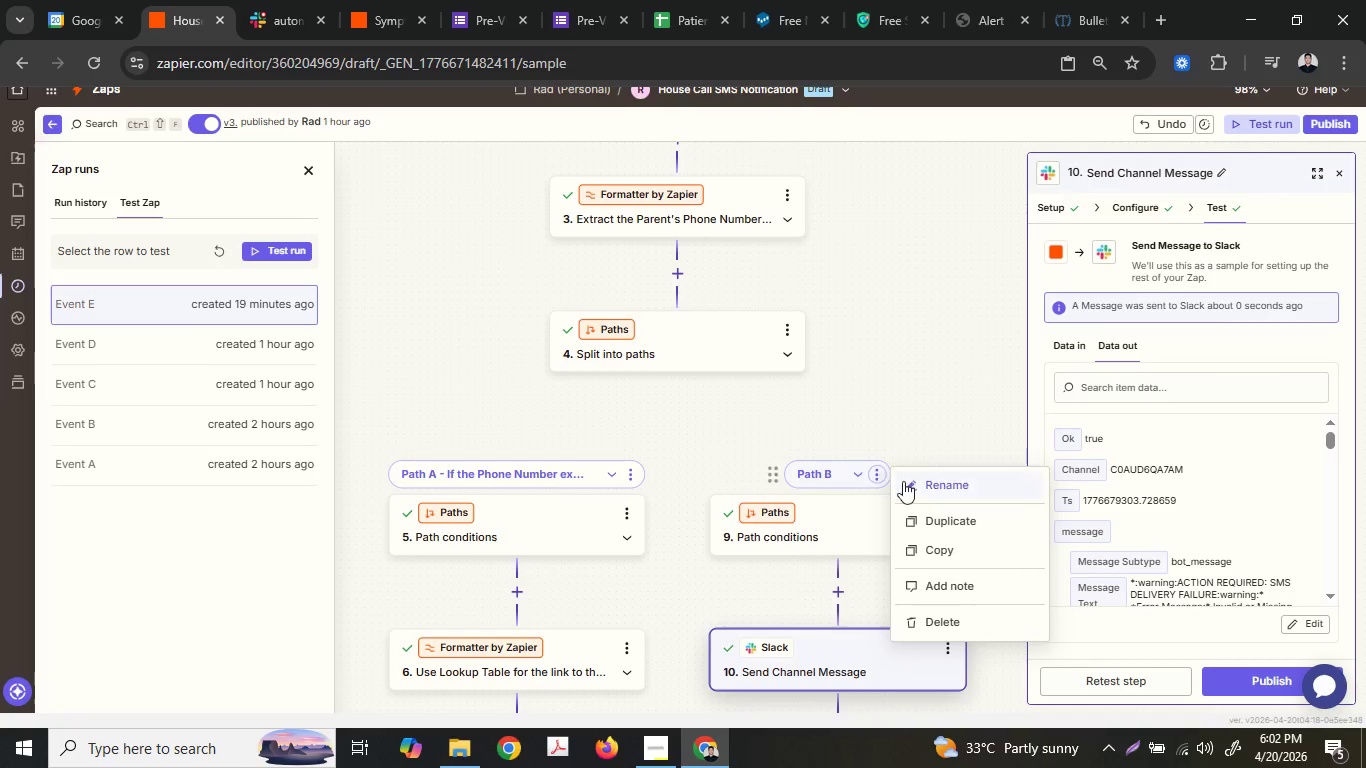 
left_click([905, 482])
 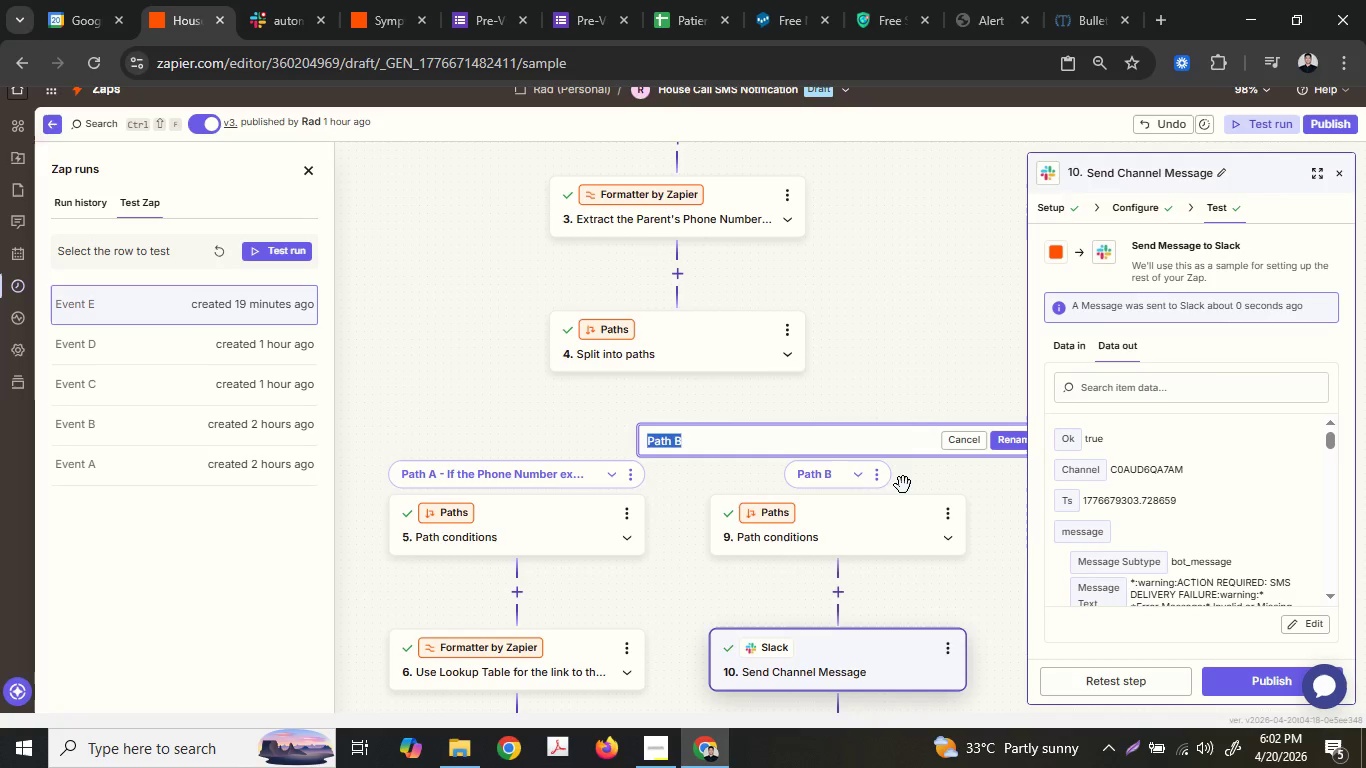 
key(ArrowRight)
 